 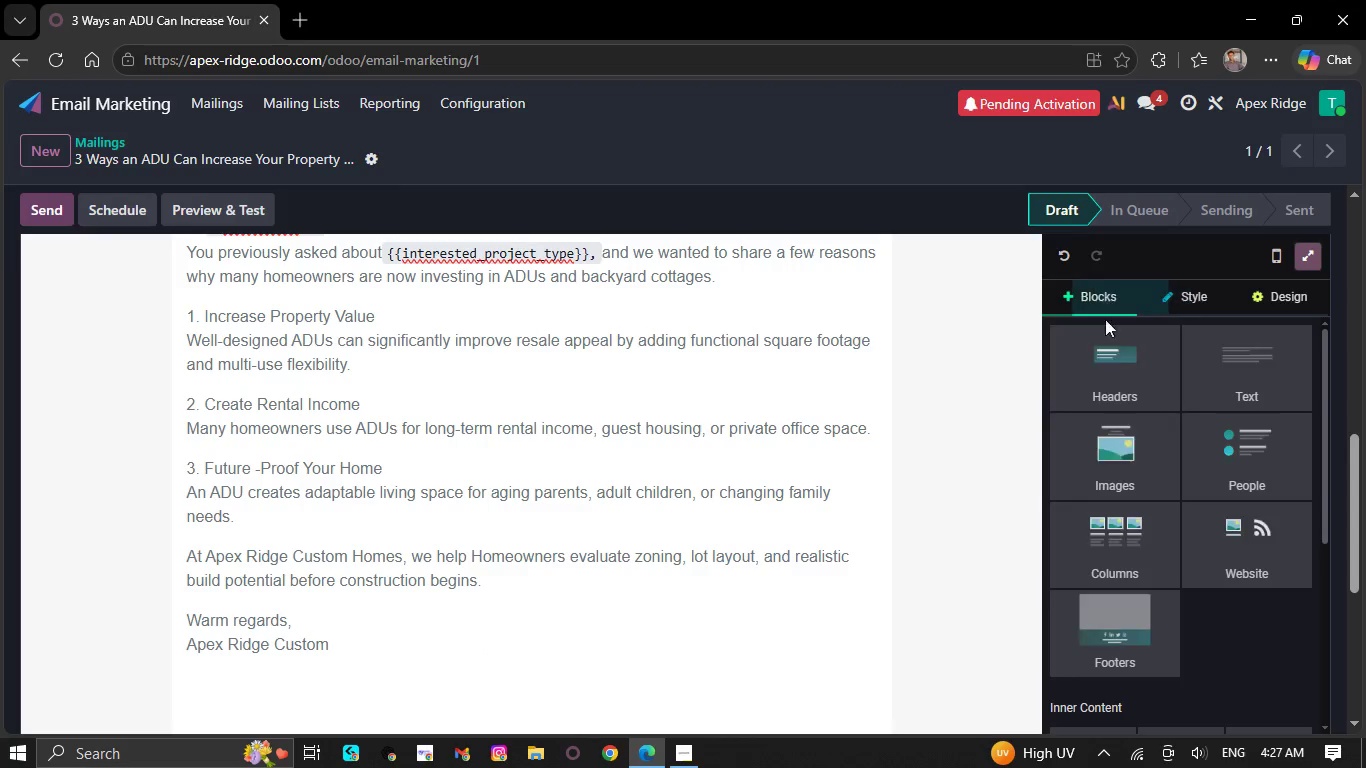 
scroll: coordinate [1105, 547], scroll_direction: down, amount: 6.0
 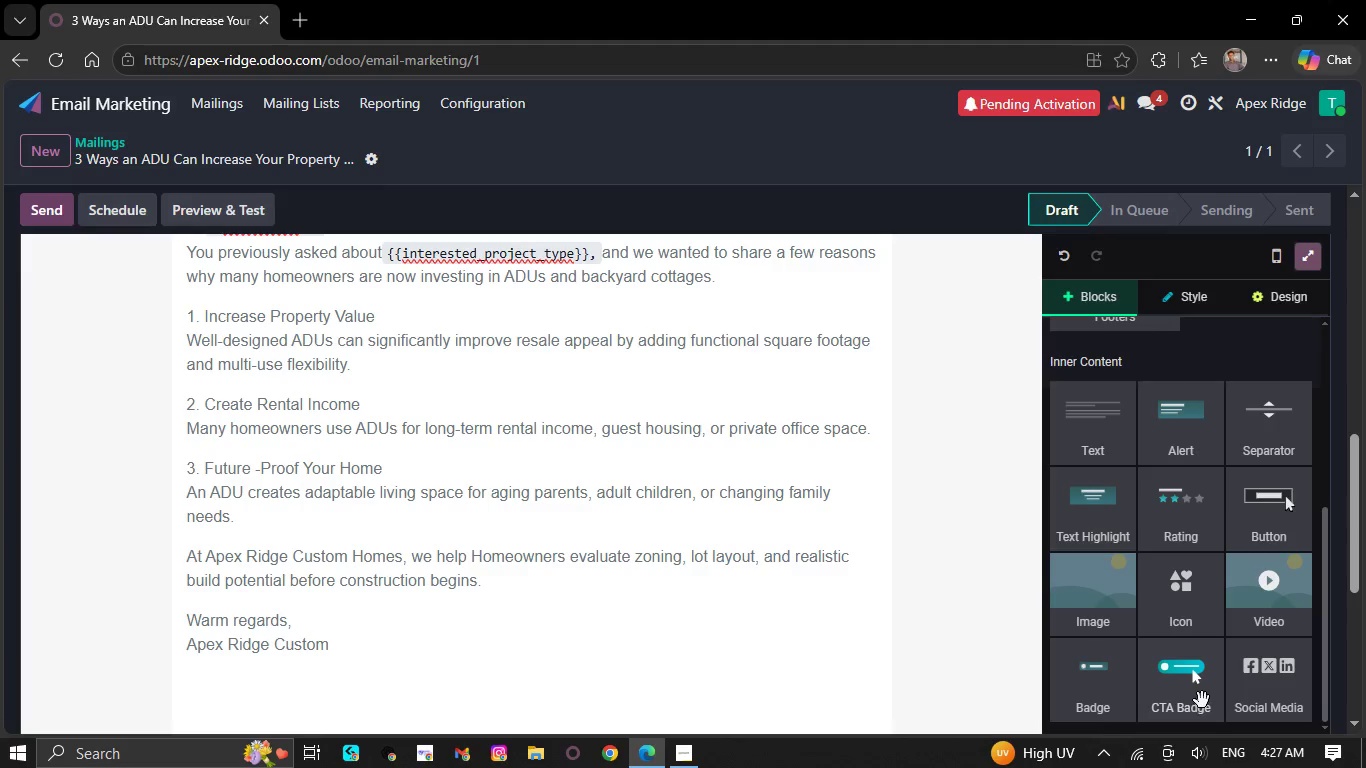 
left_click_drag(start_coordinate=[1202, 700], to_coordinate=[527, 473])
 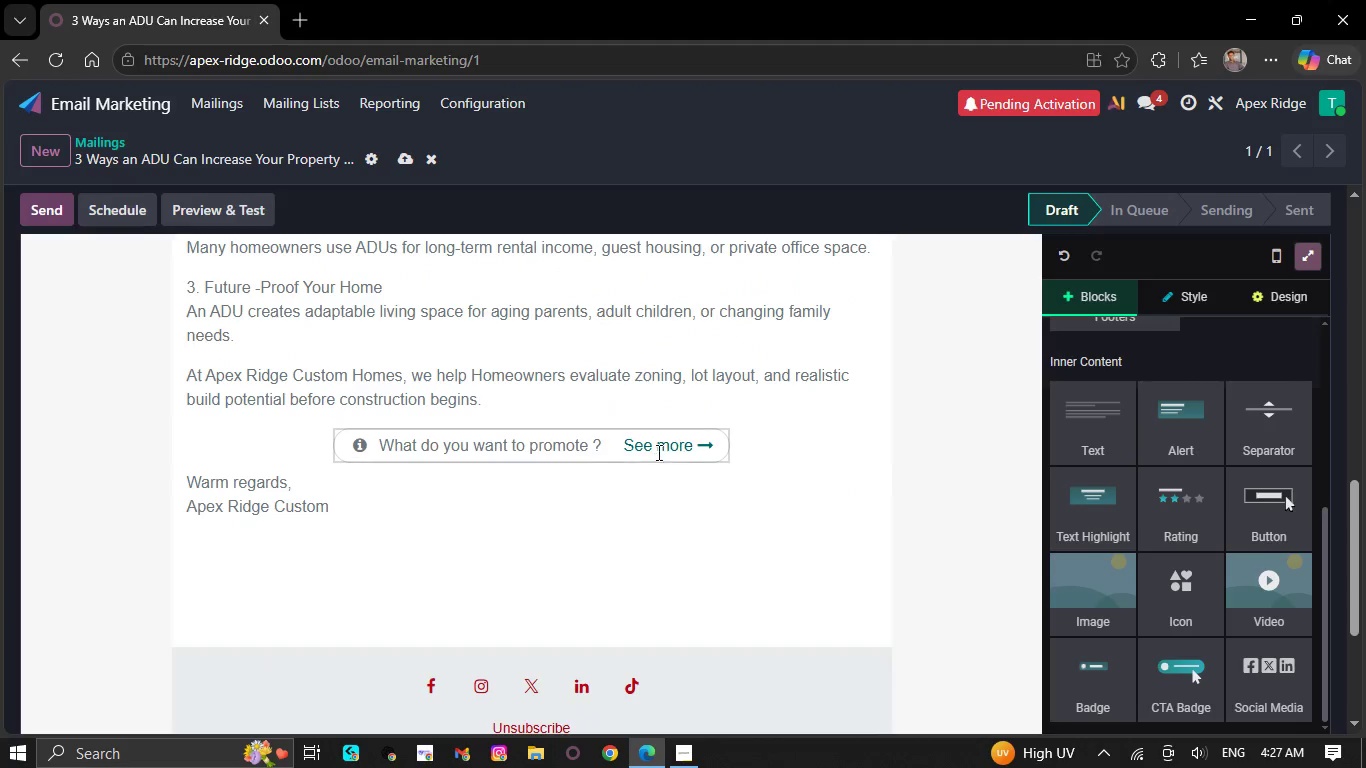 
left_click([691, 447])
 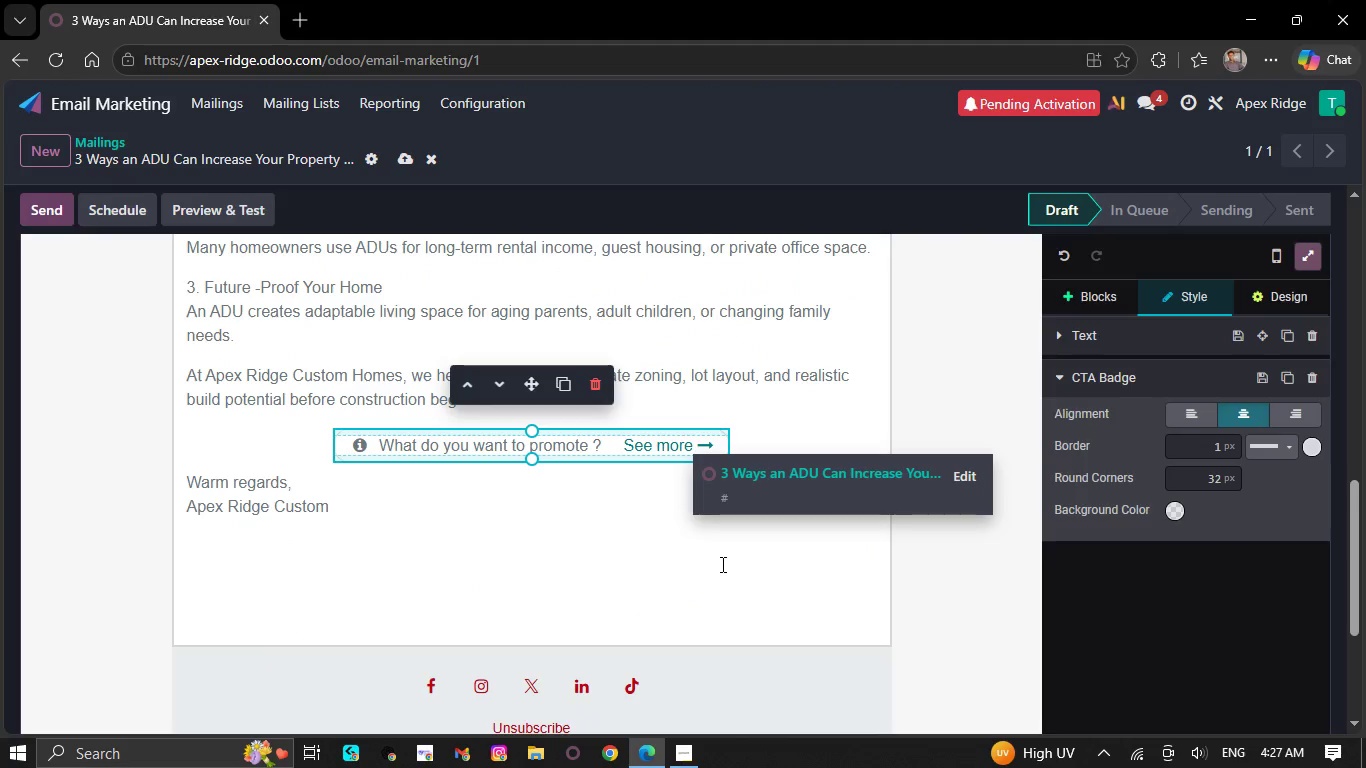 
key(Backspace)
 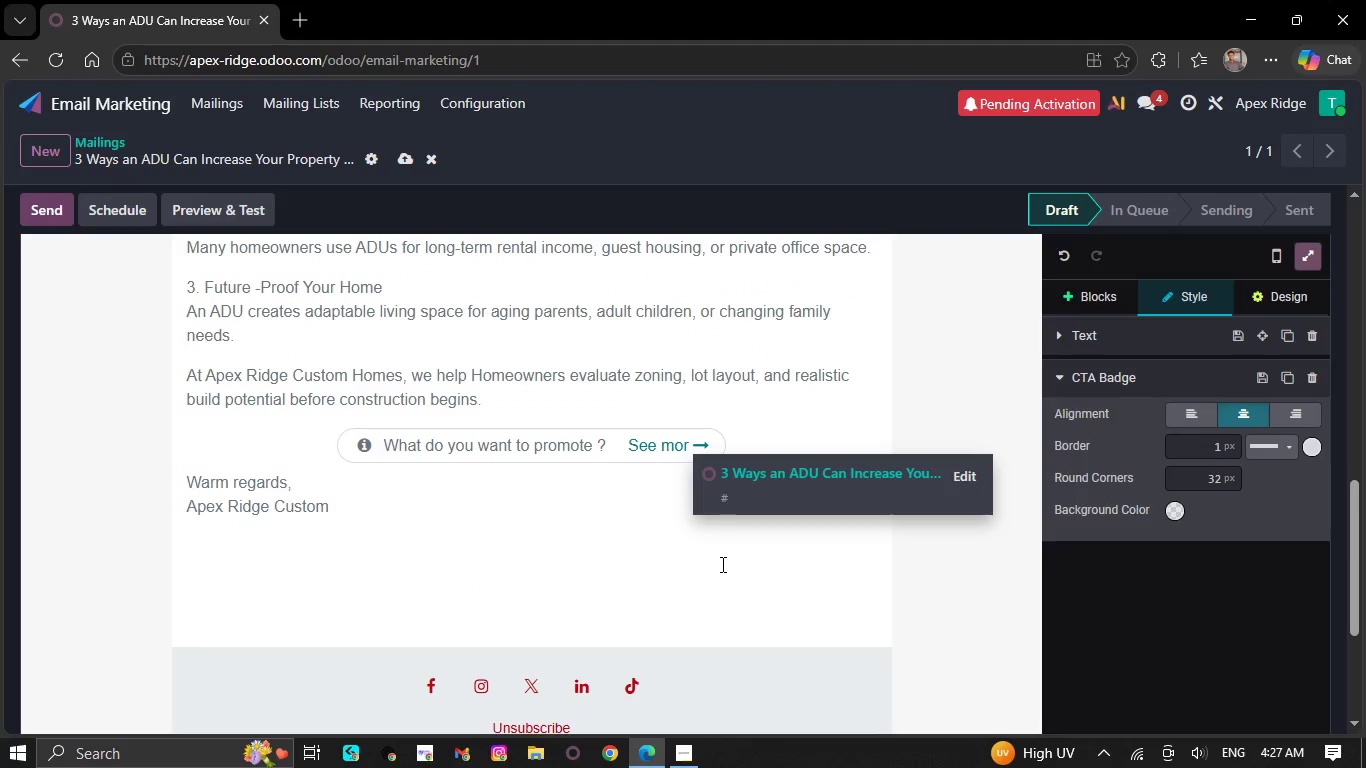 
key(Backspace)
 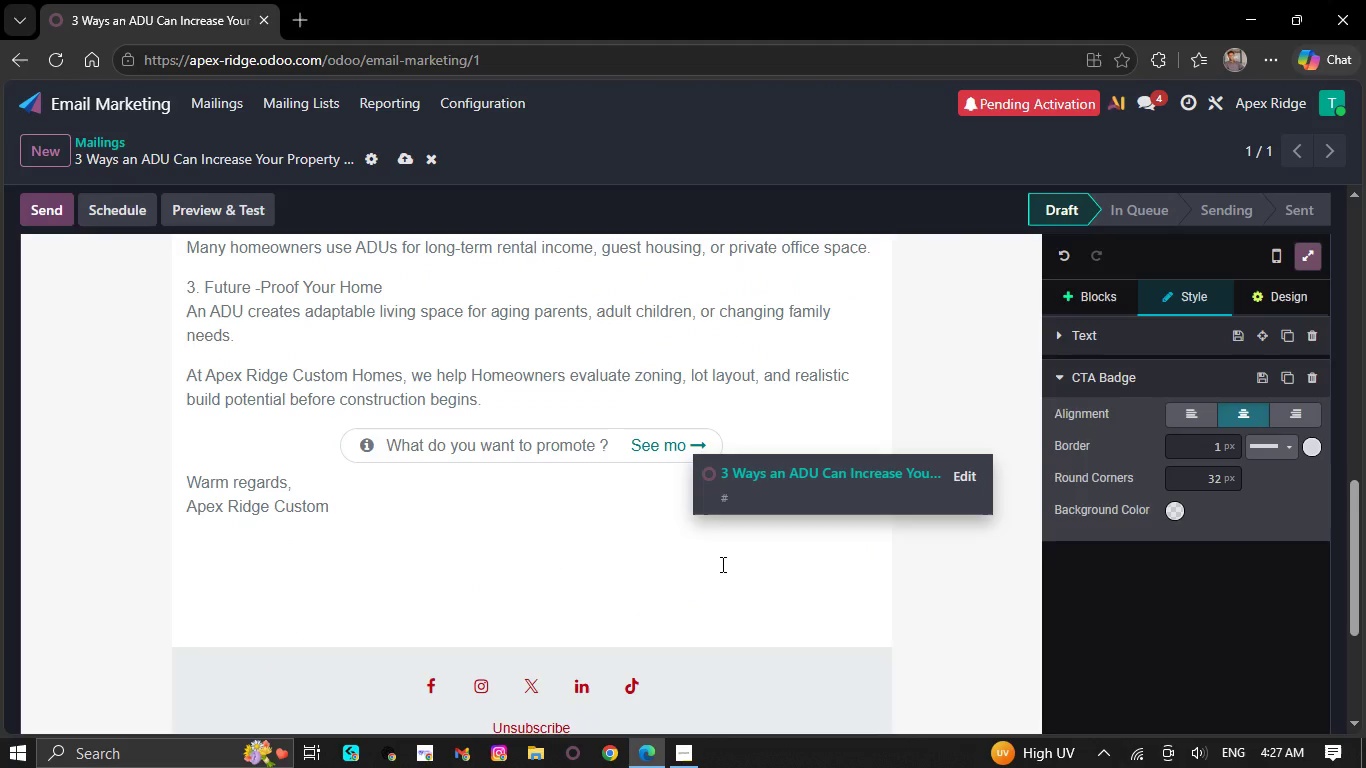 
key(Backspace)
 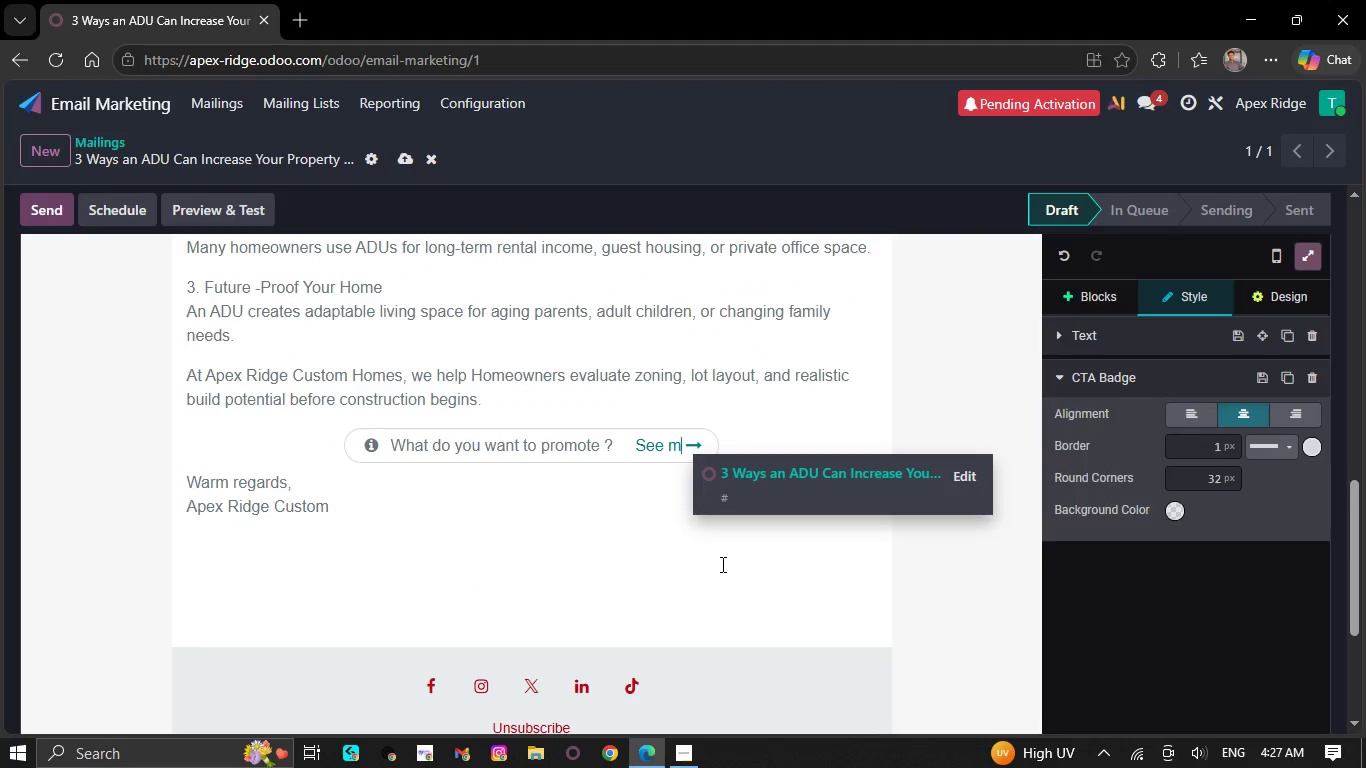 
key(Backspace)
 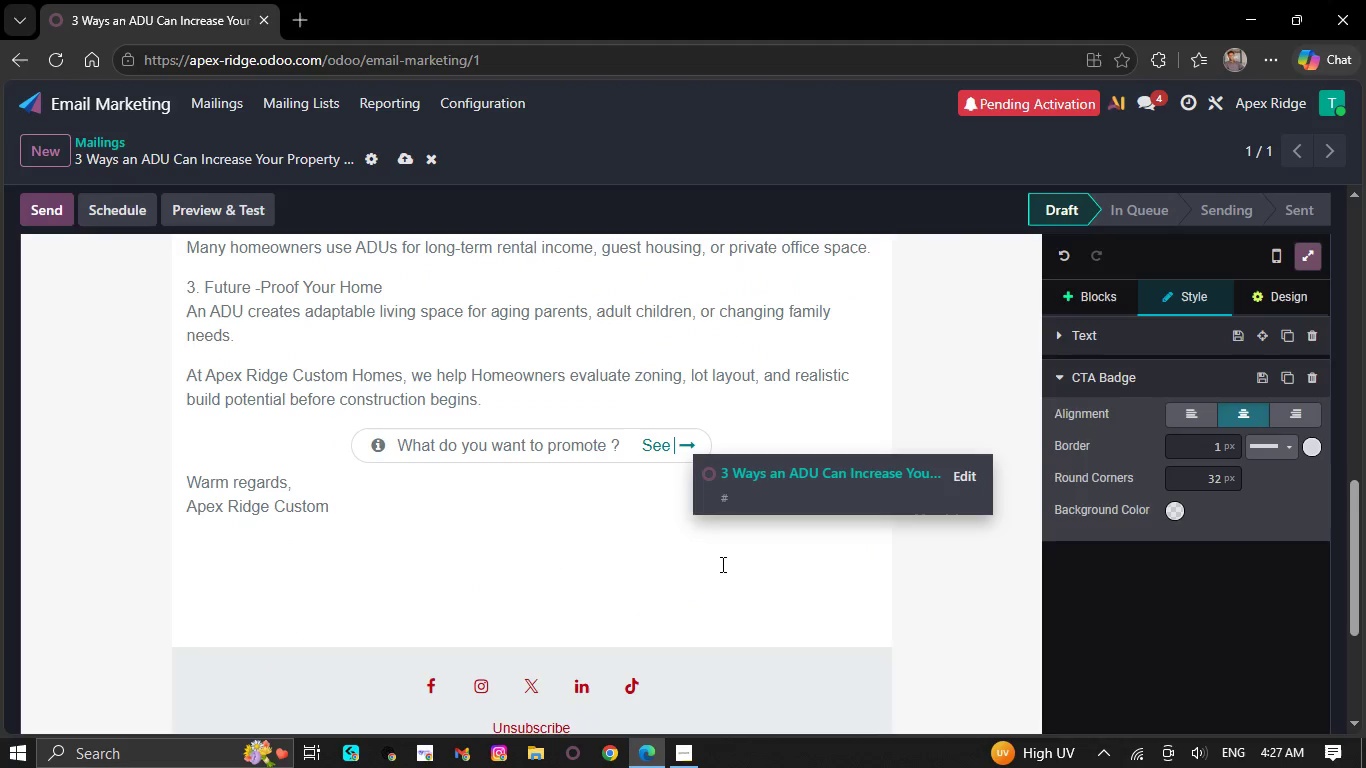 
key(Backspace)
 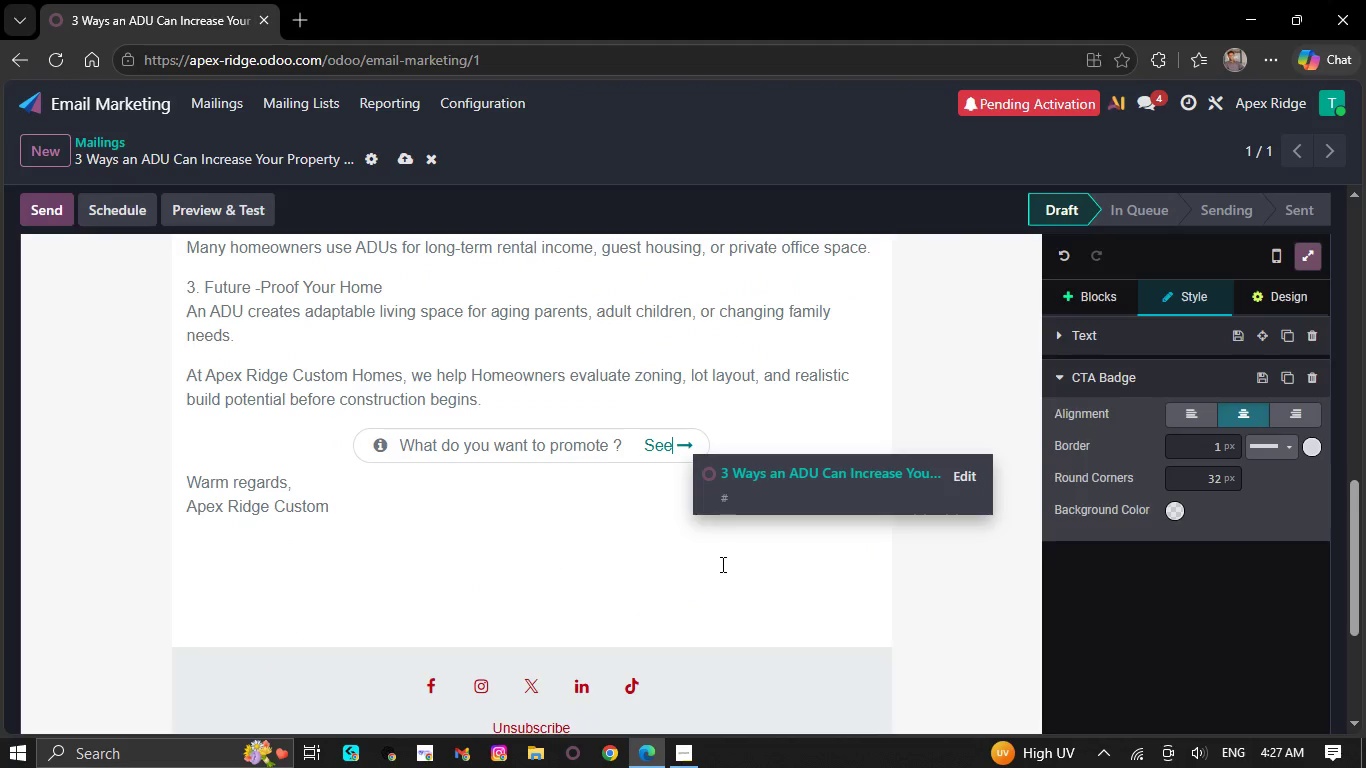 
key(Backspace)
 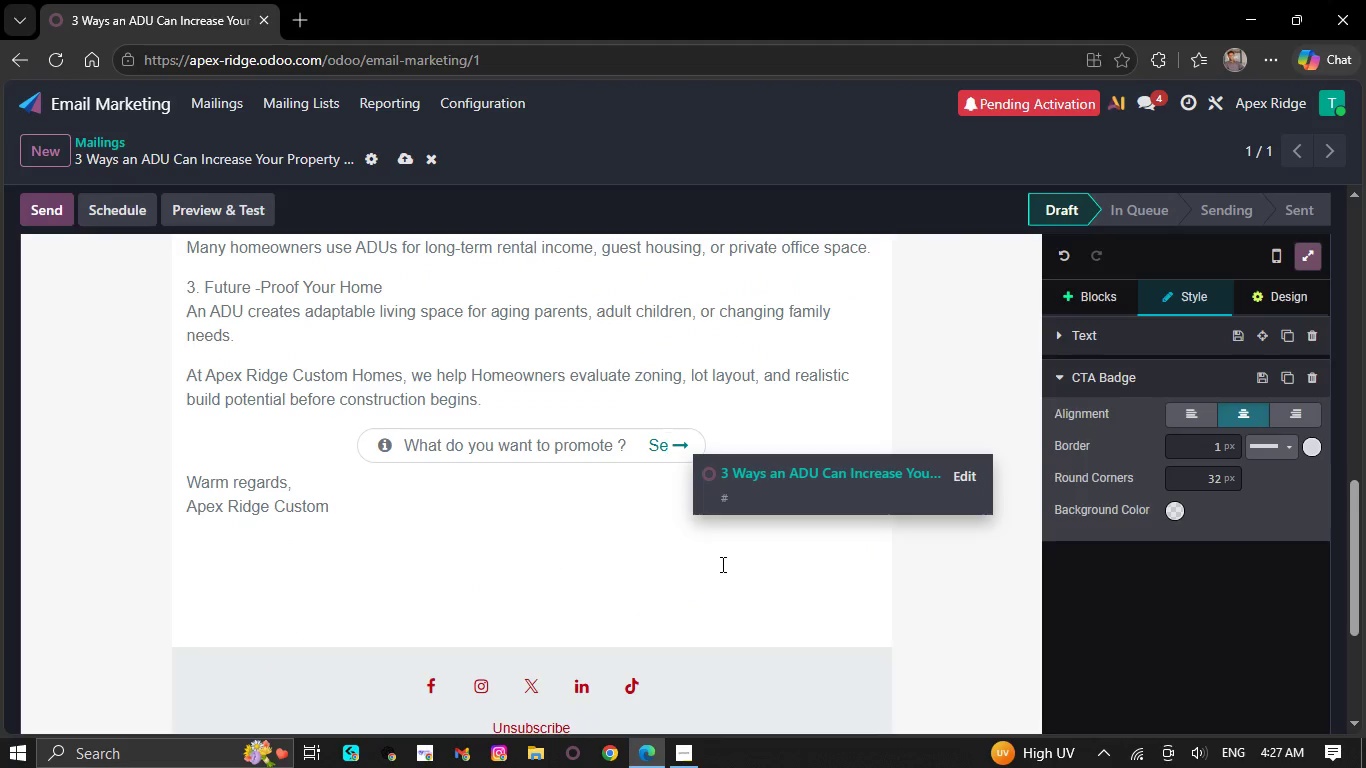 
key(Backspace)
 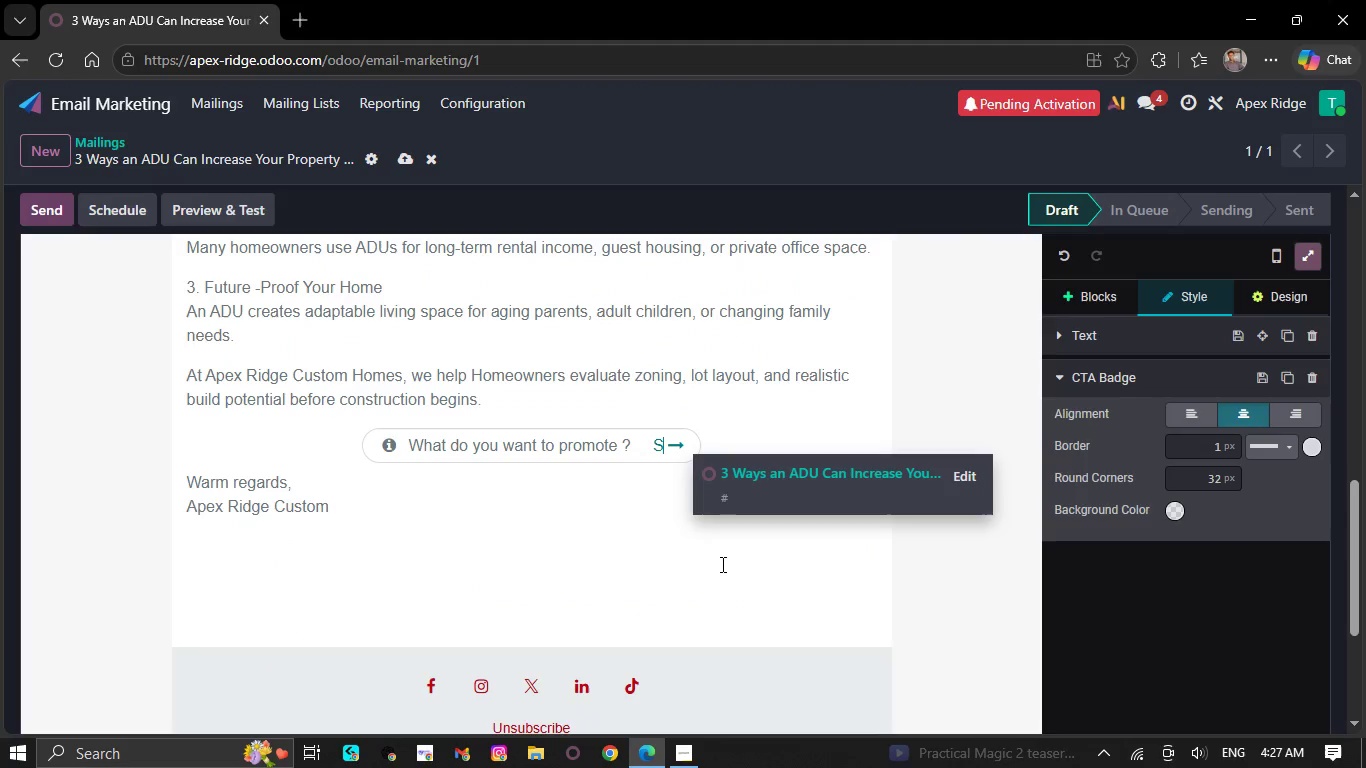 
key(Backspace)
 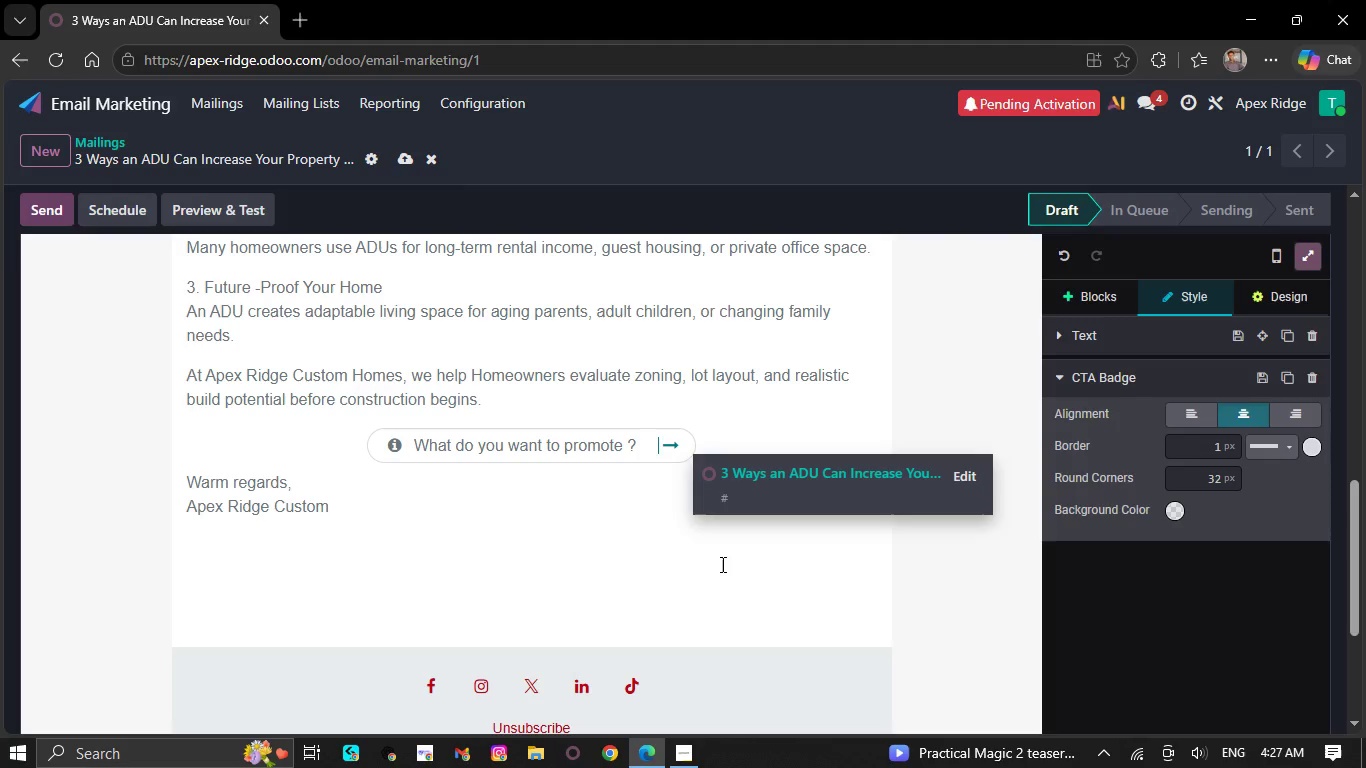 
key(Backspace)
 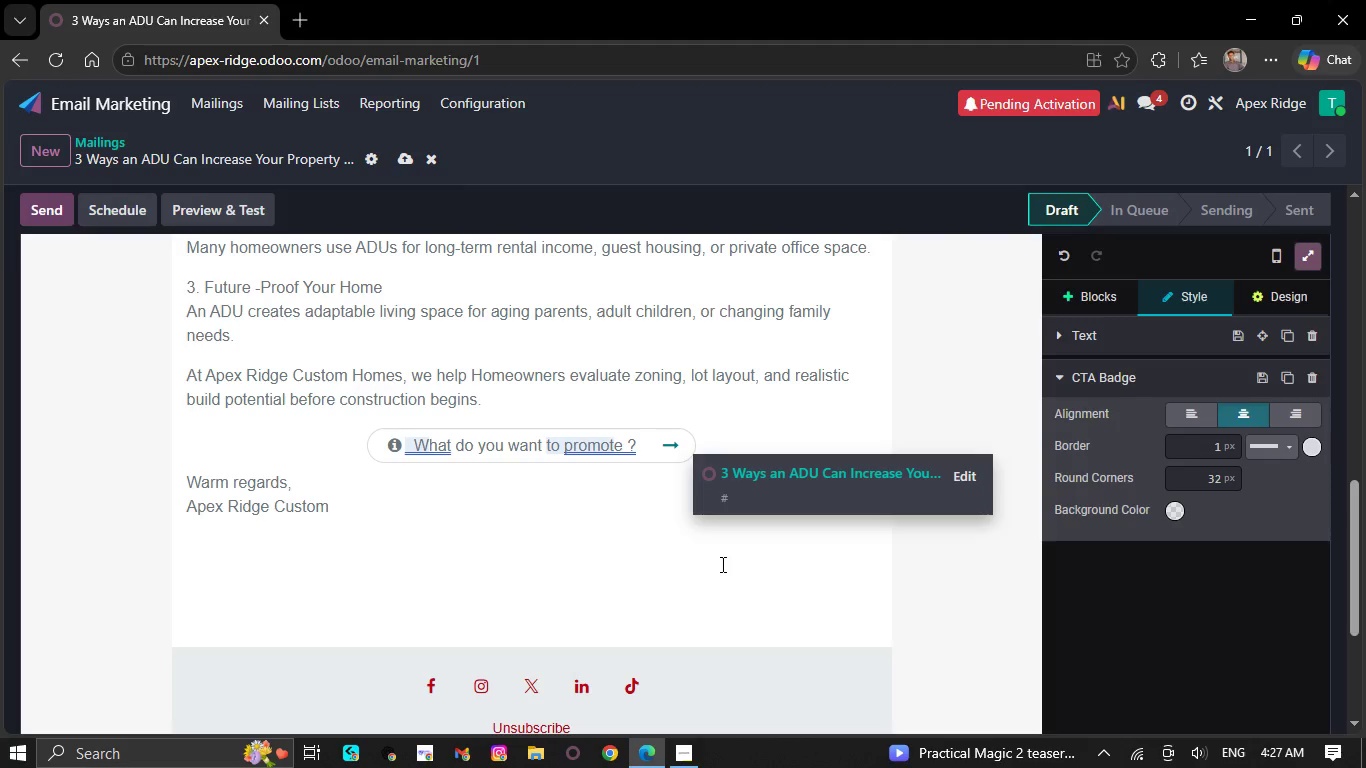 
key(Backspace)
 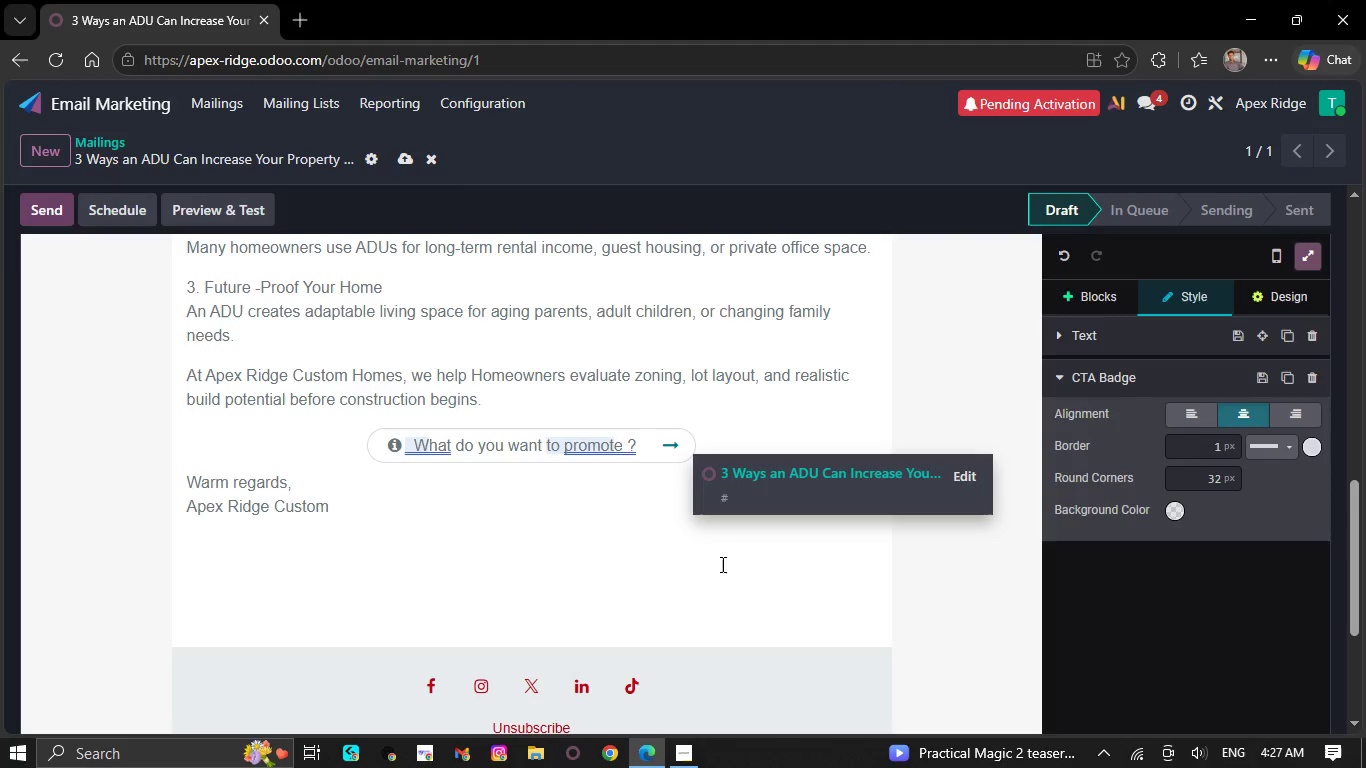 
key(ArrowLeft)
 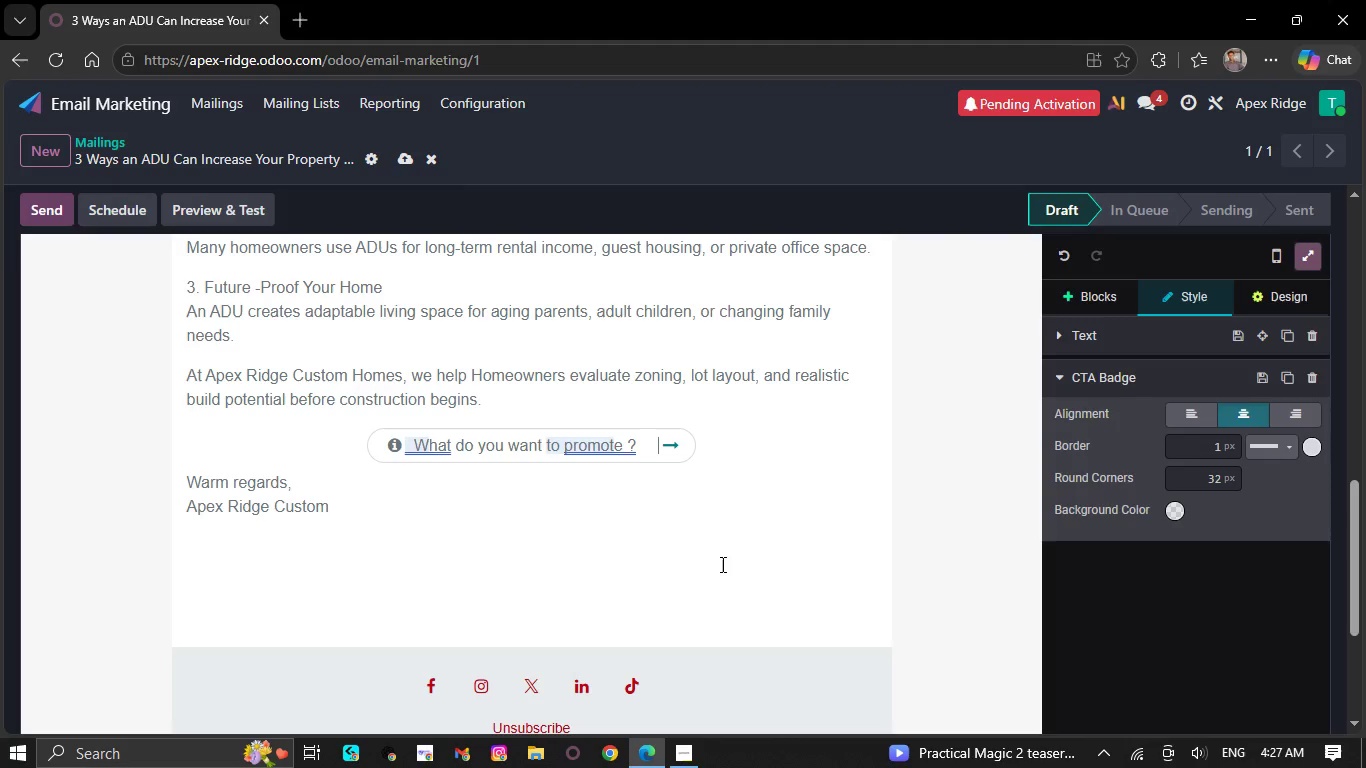 
key(Backspace)
 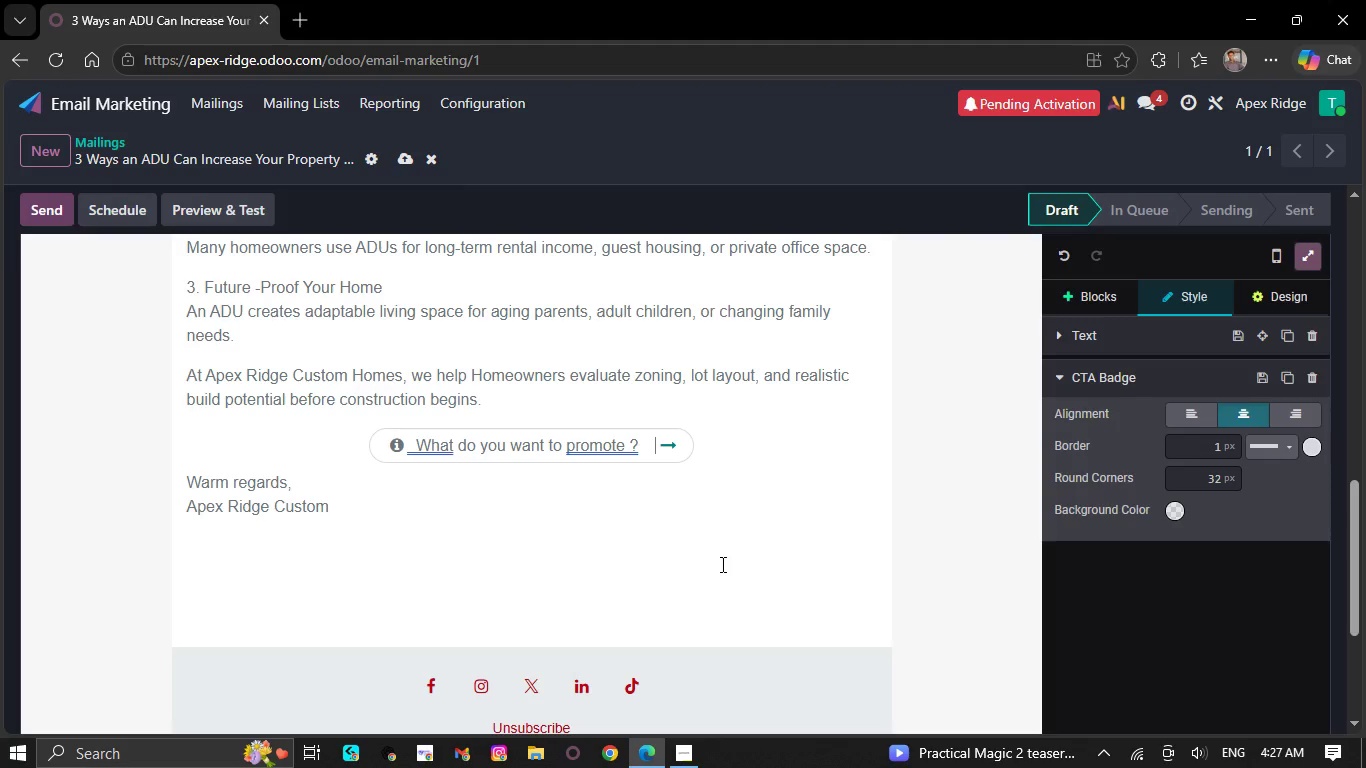 
key(Backspace)
 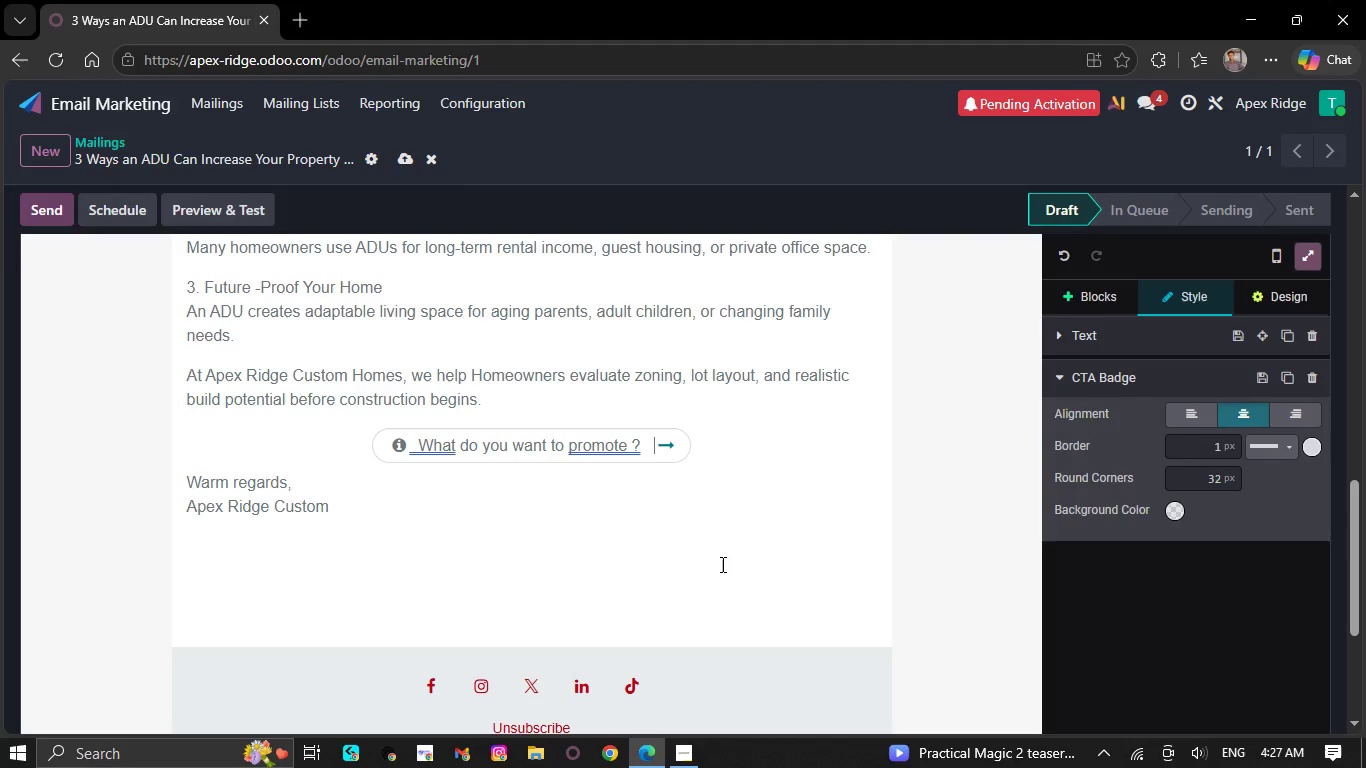 
key(Backspace)
 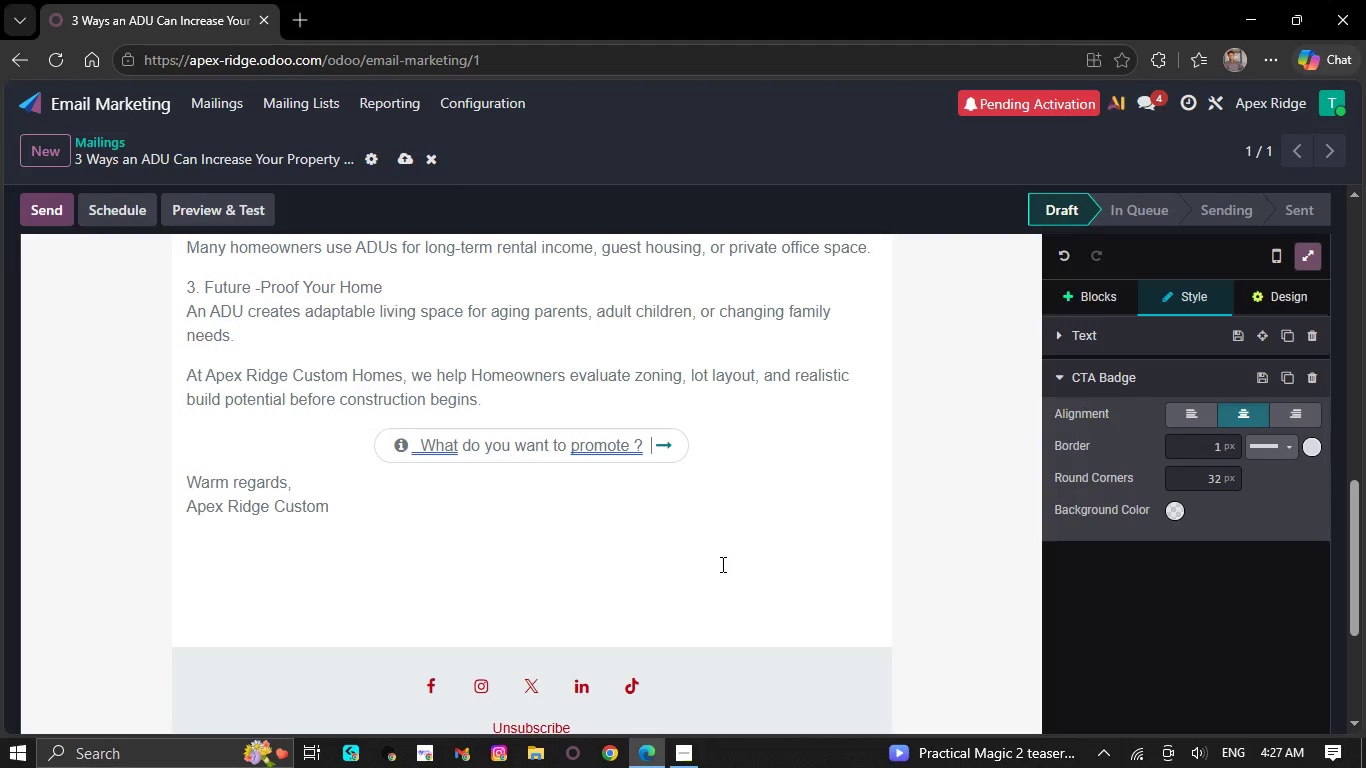 
key(Backspace)
 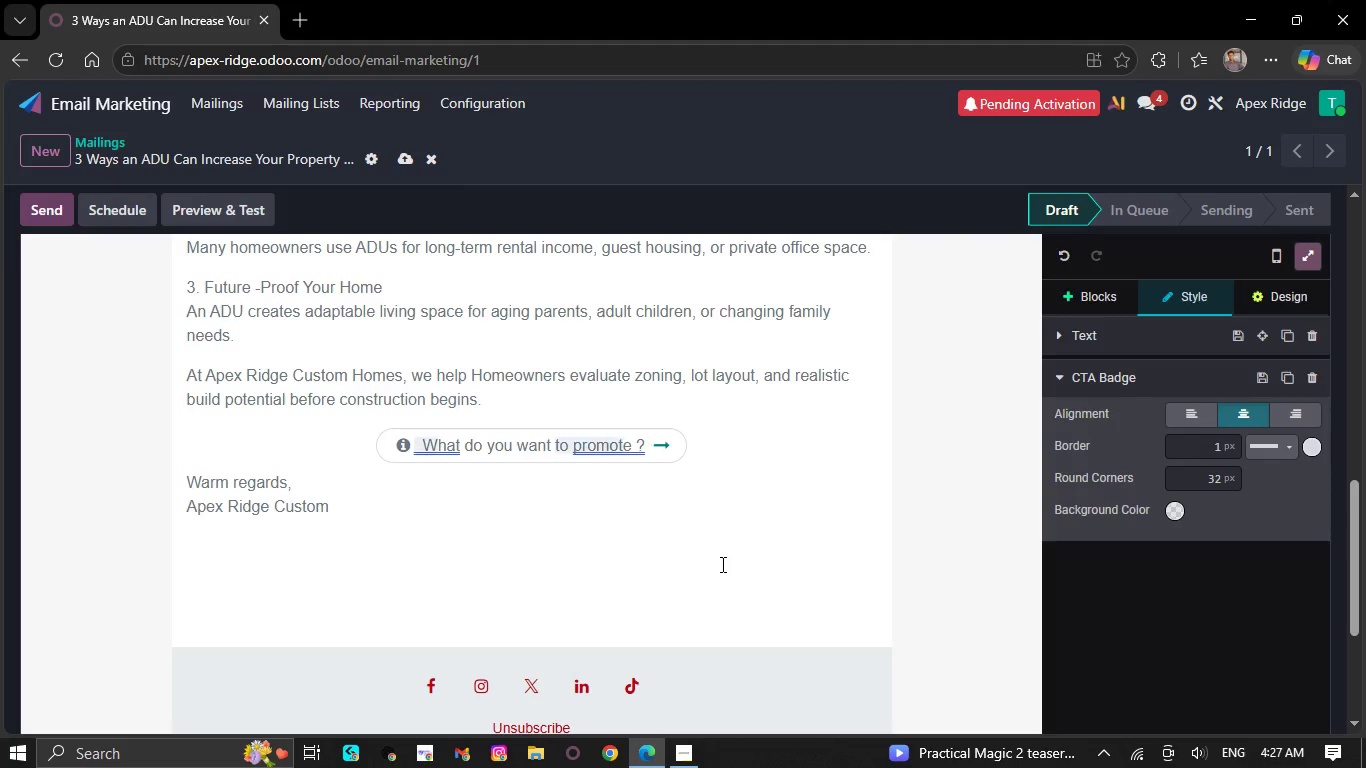 
key(Backspace)
 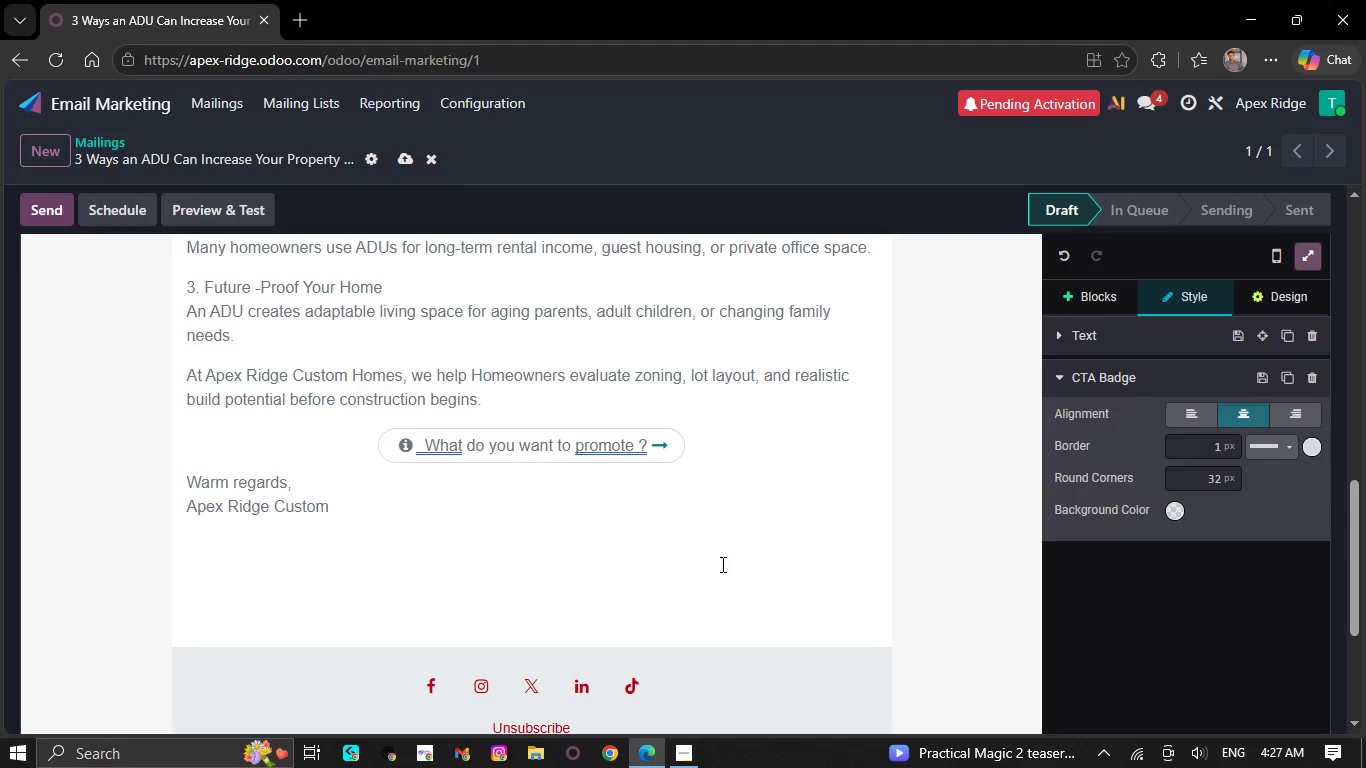 
key(Backspace)
 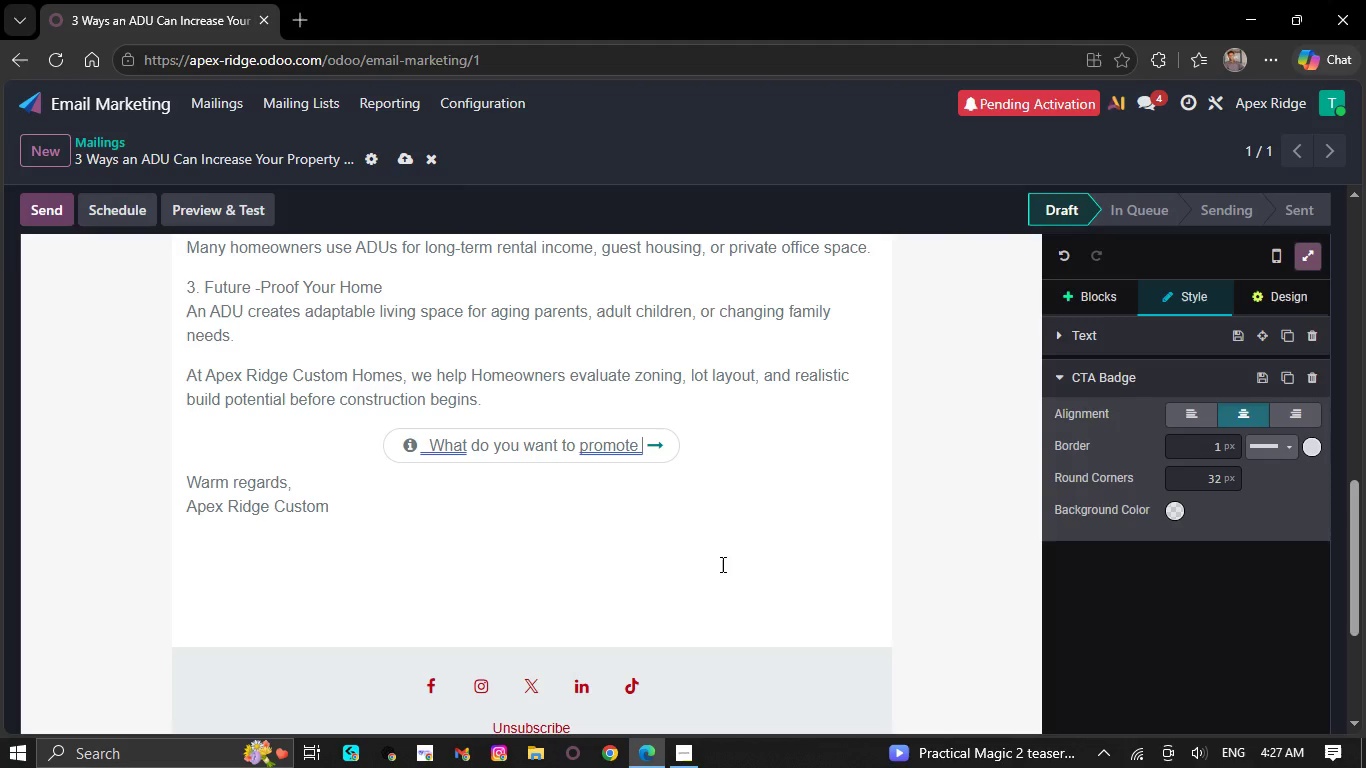 
key(Backspace)
 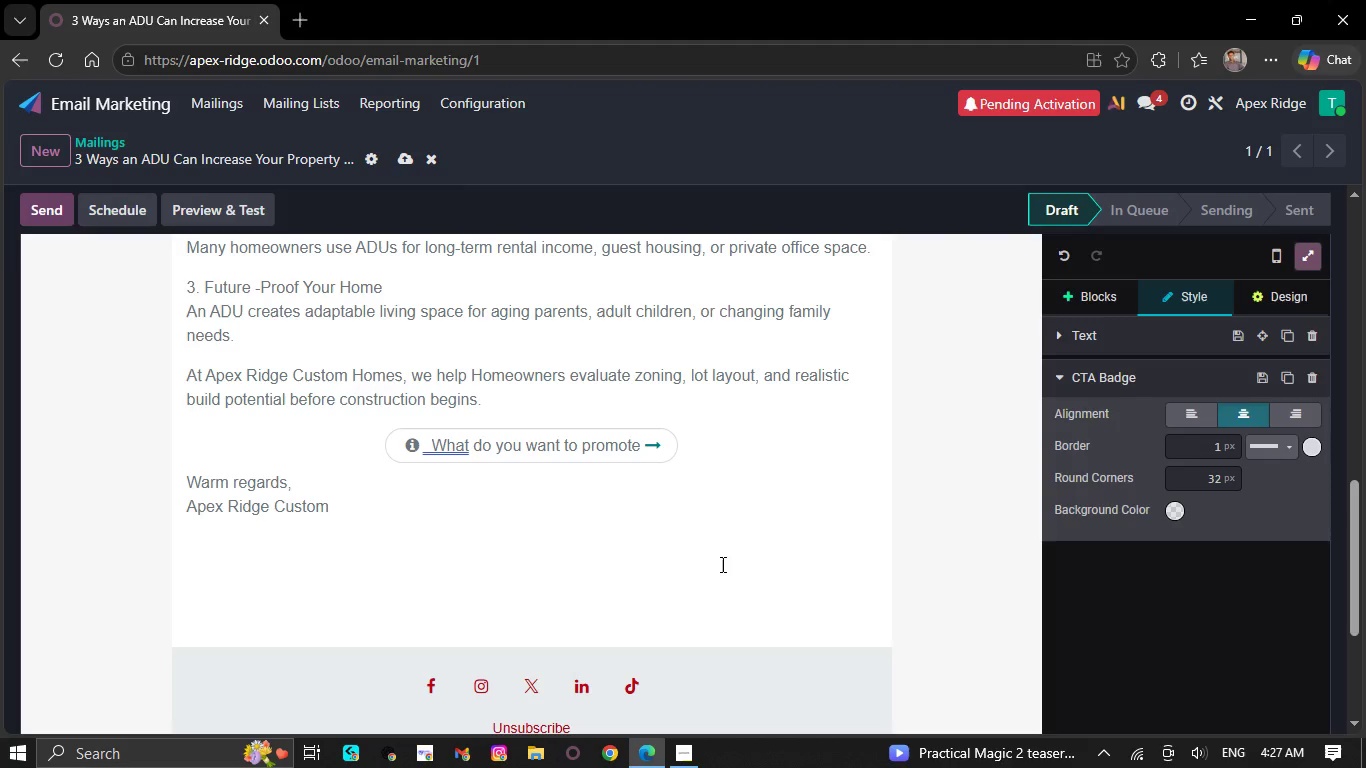 
key(Backspace)
 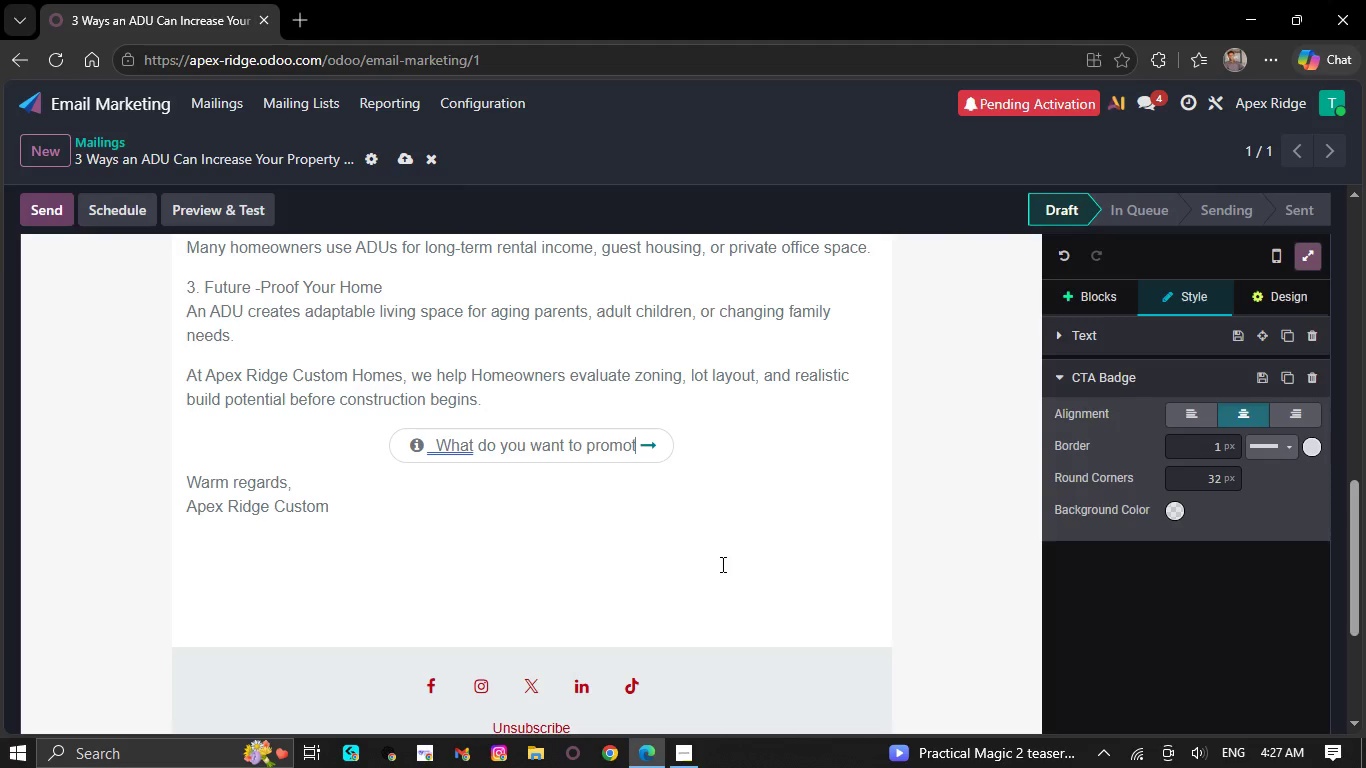 
key(Backspace)
 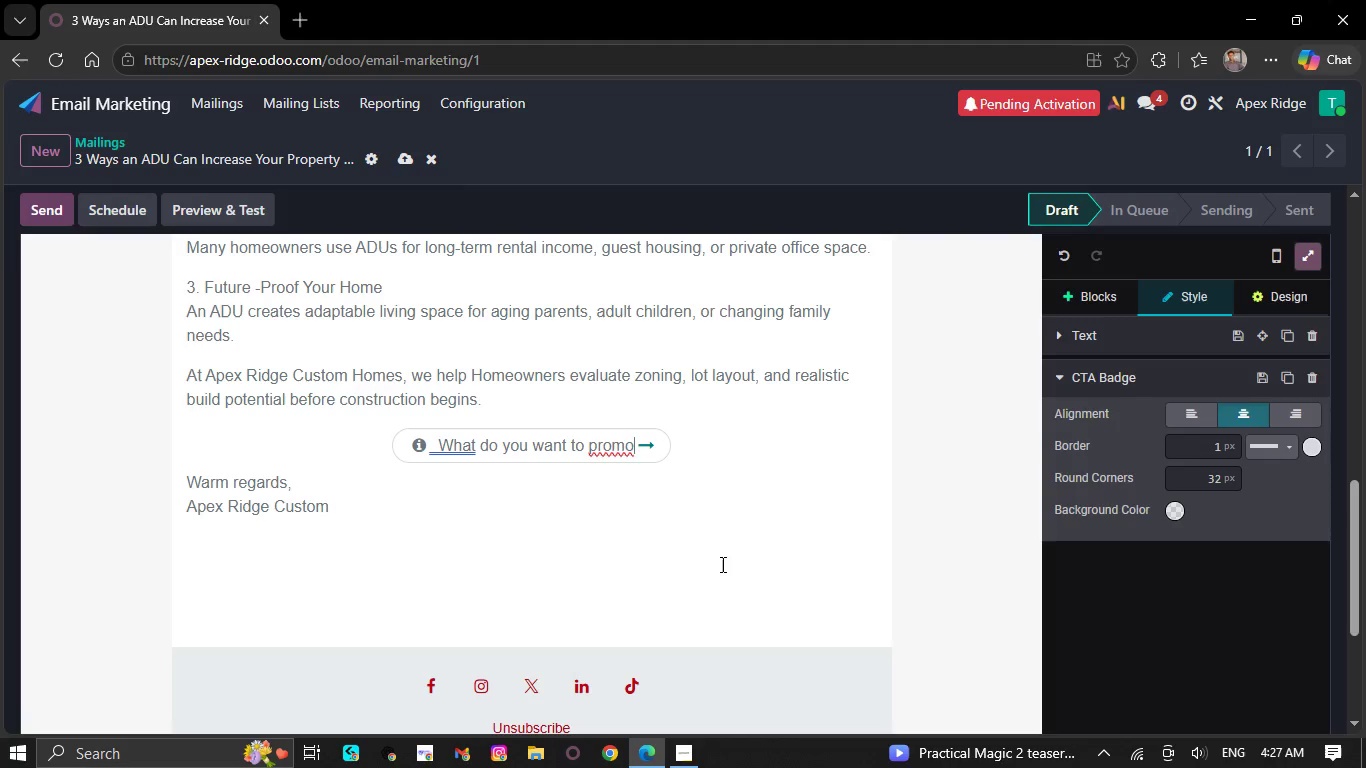 
key(Backspace)
 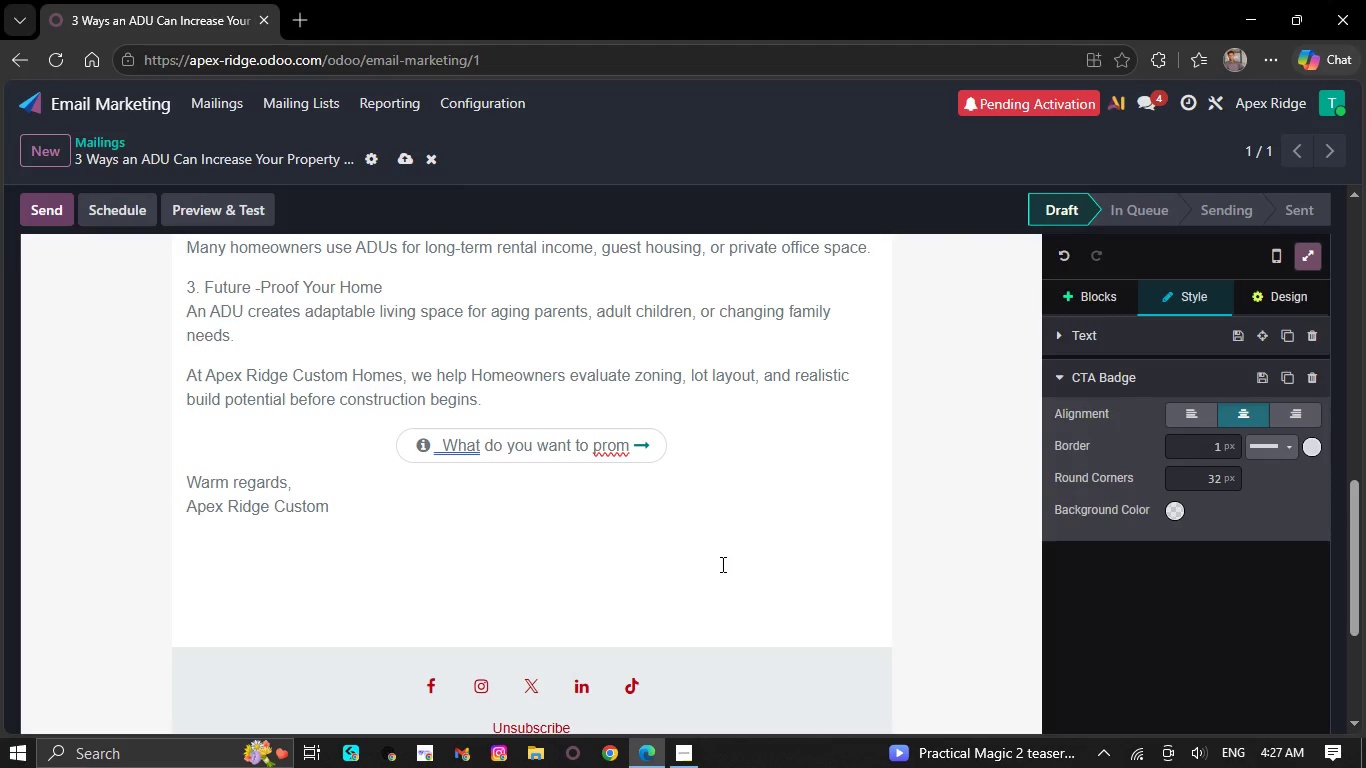 
key(Backspace)
 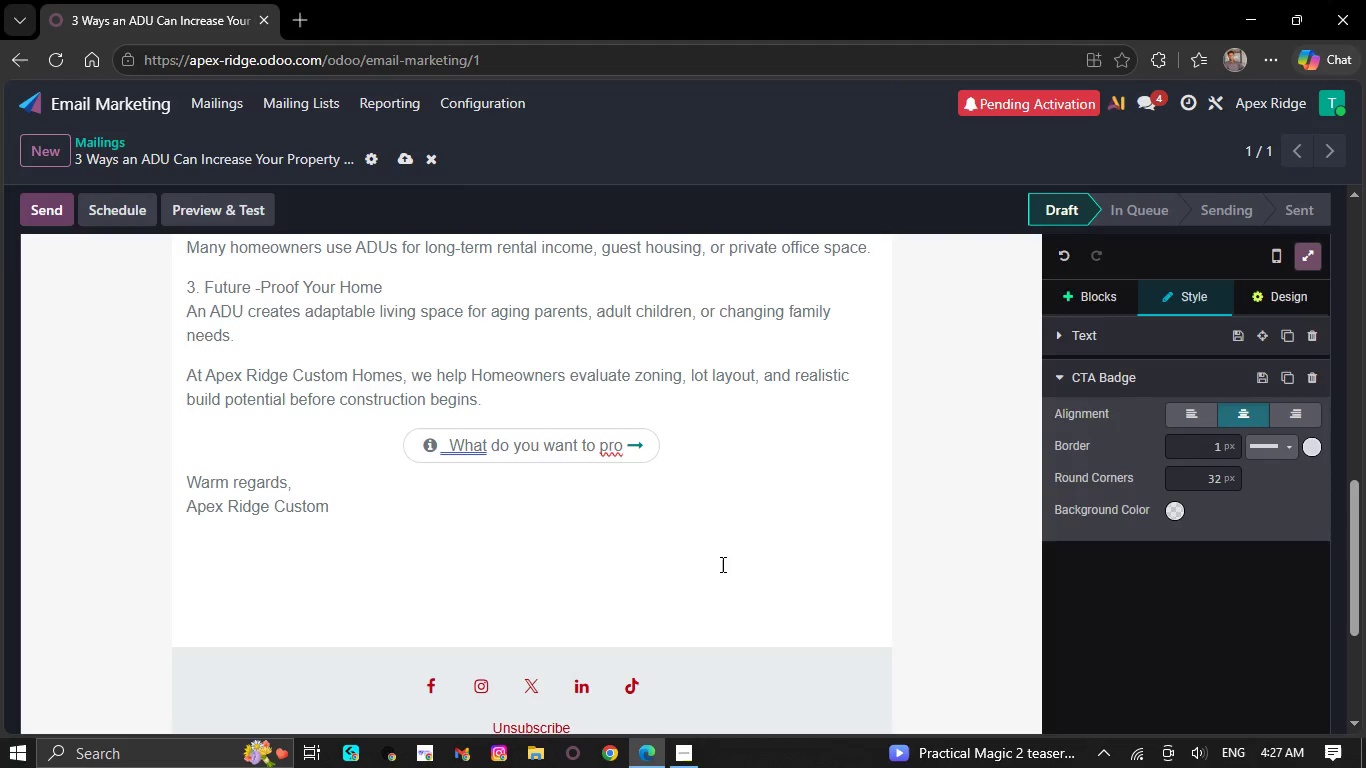 
hold_key(key=Backspace, duration=0.44)
 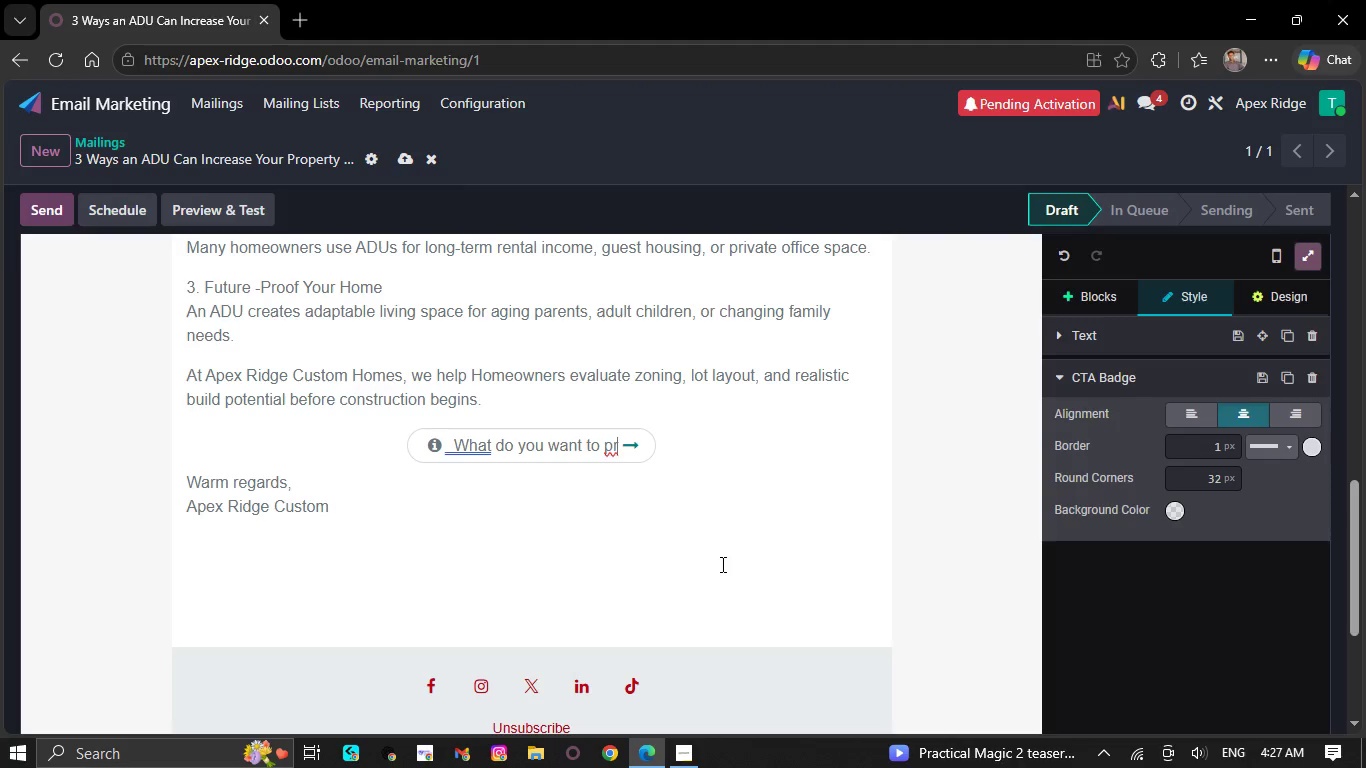 
key(Backspace)
 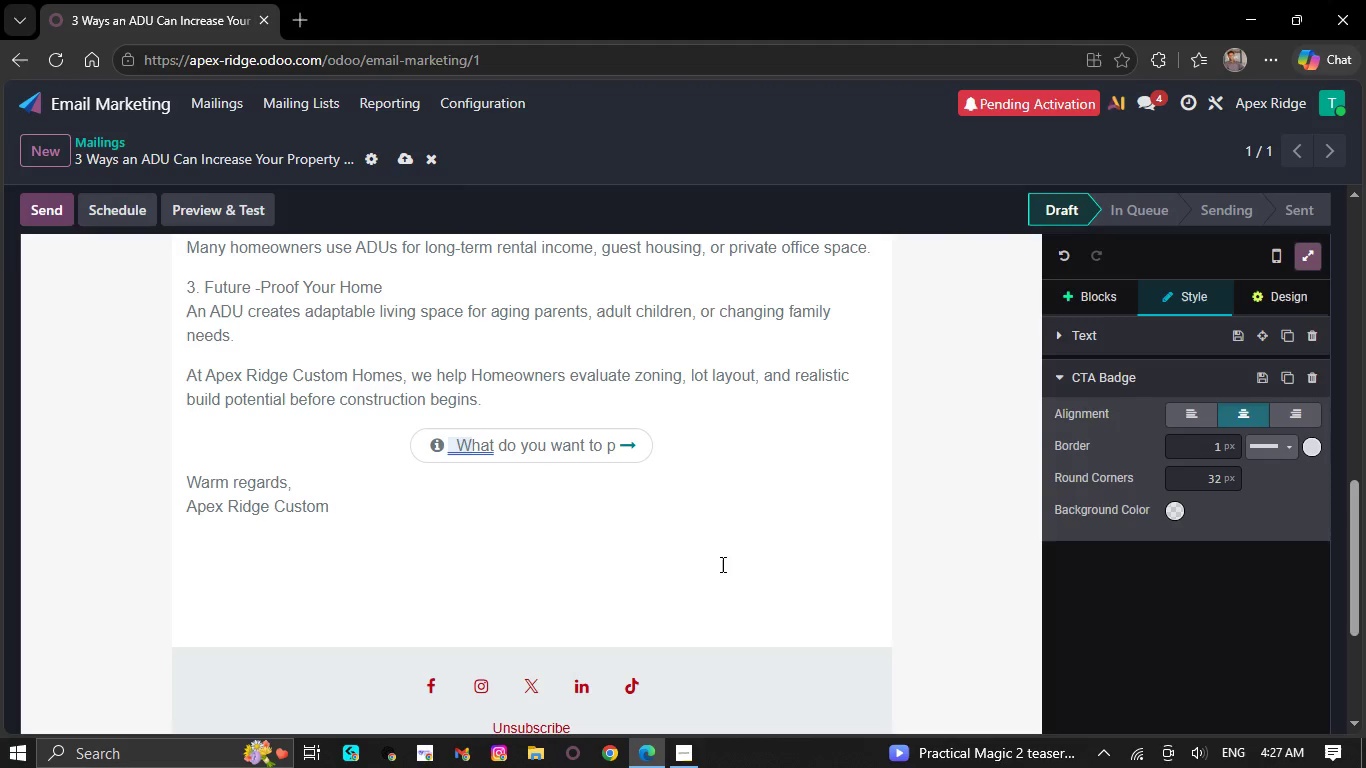 
key(Backspace)
 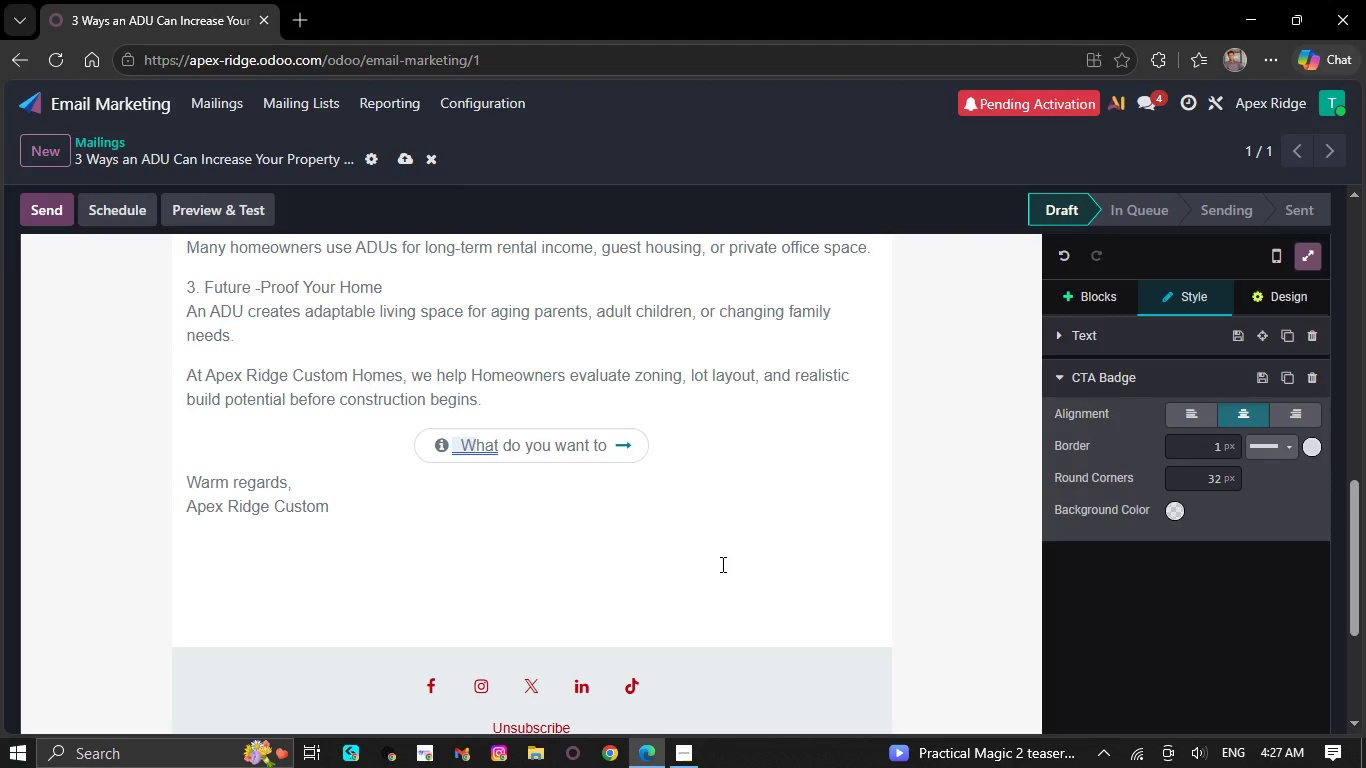 
key(Backspace)
 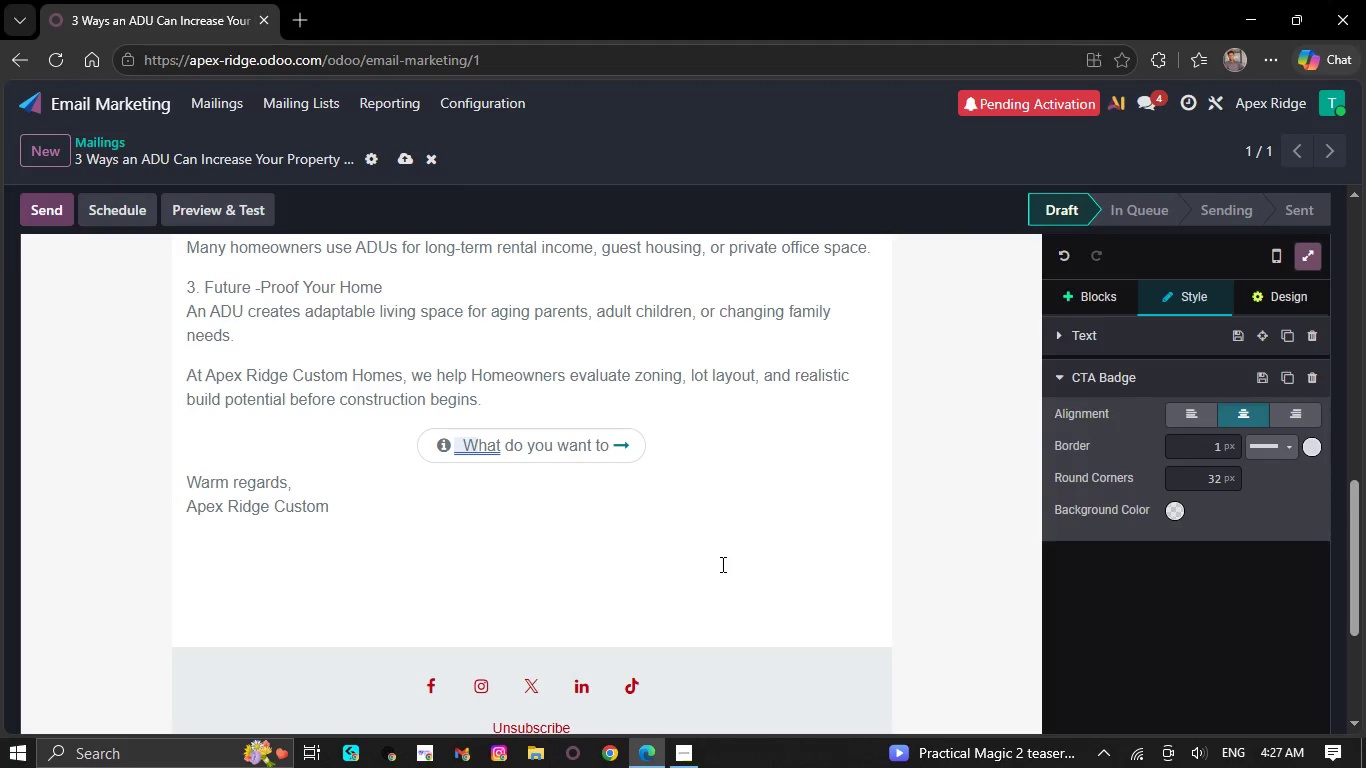 
key(Backspace)
 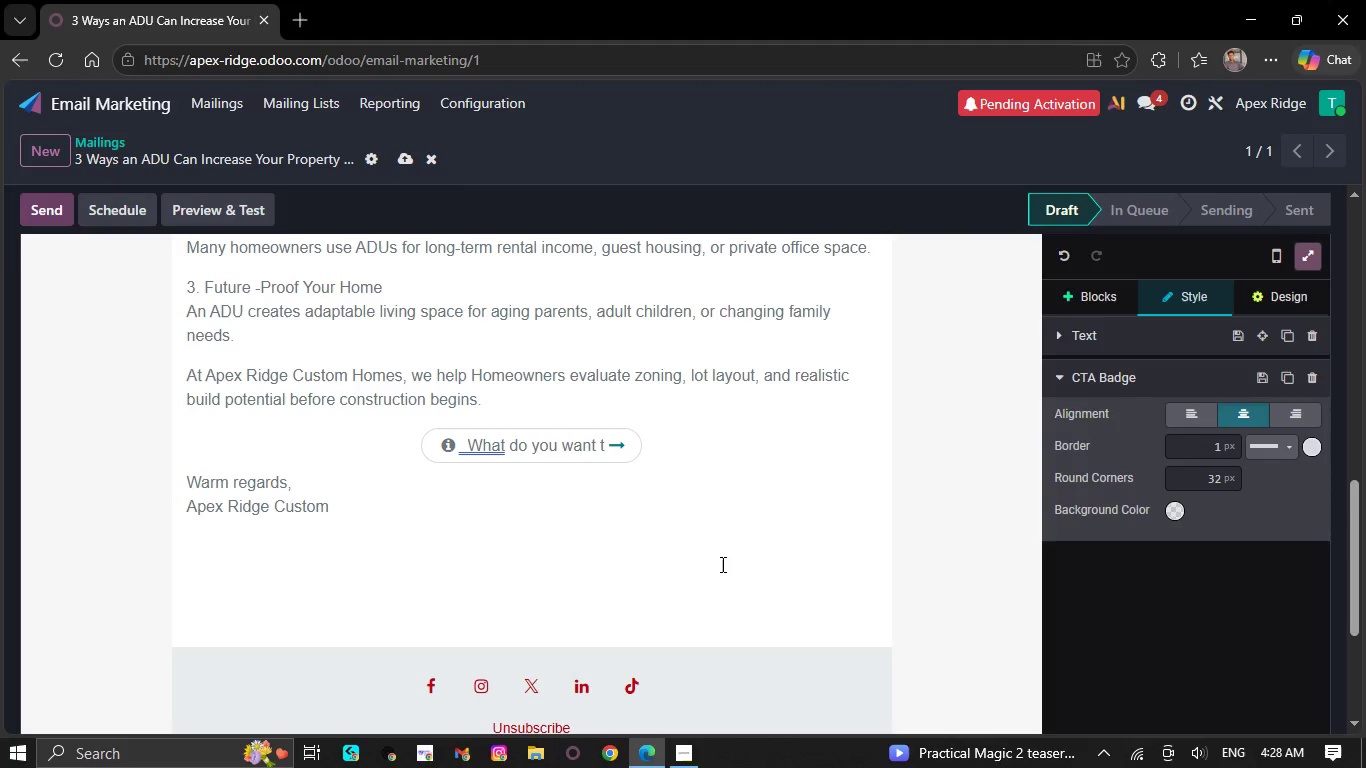 
key(Backspace)
 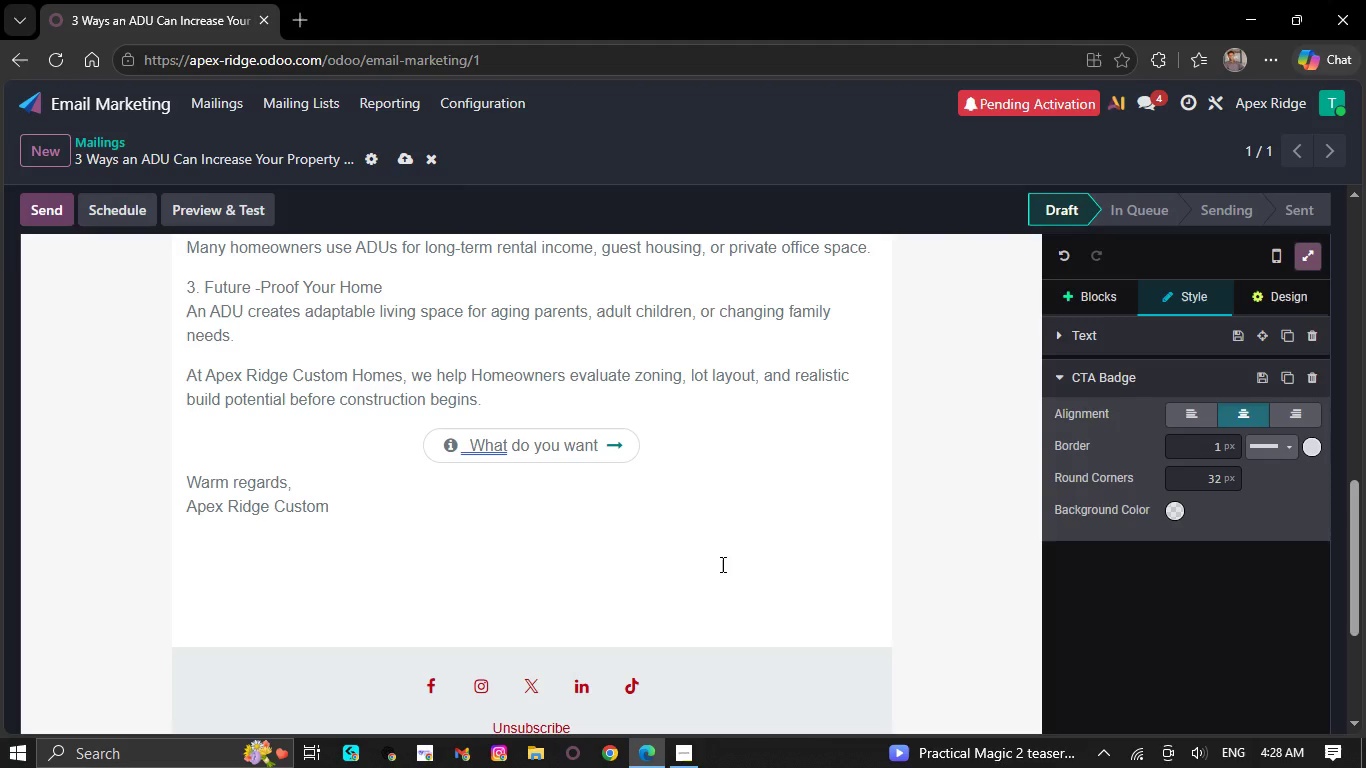 
key(Backspace)
 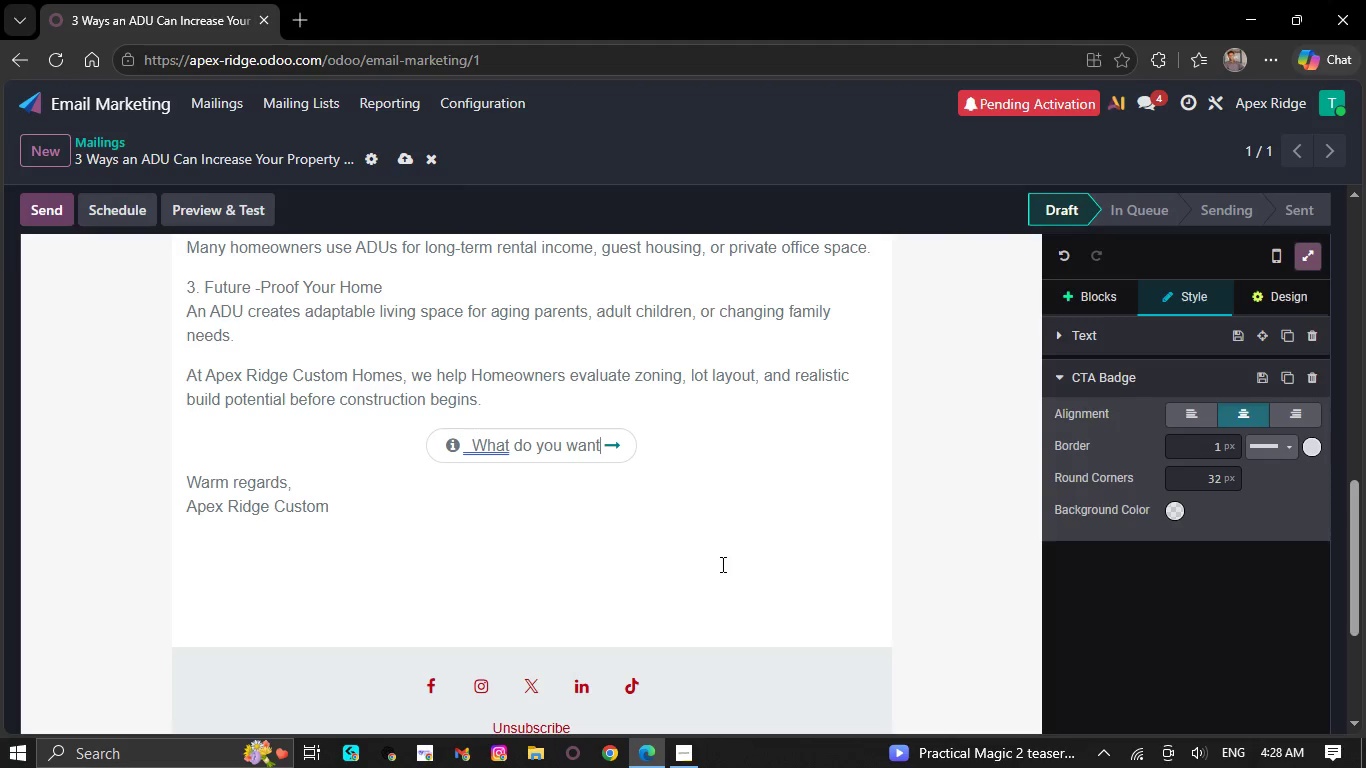 
key(Backspace)
 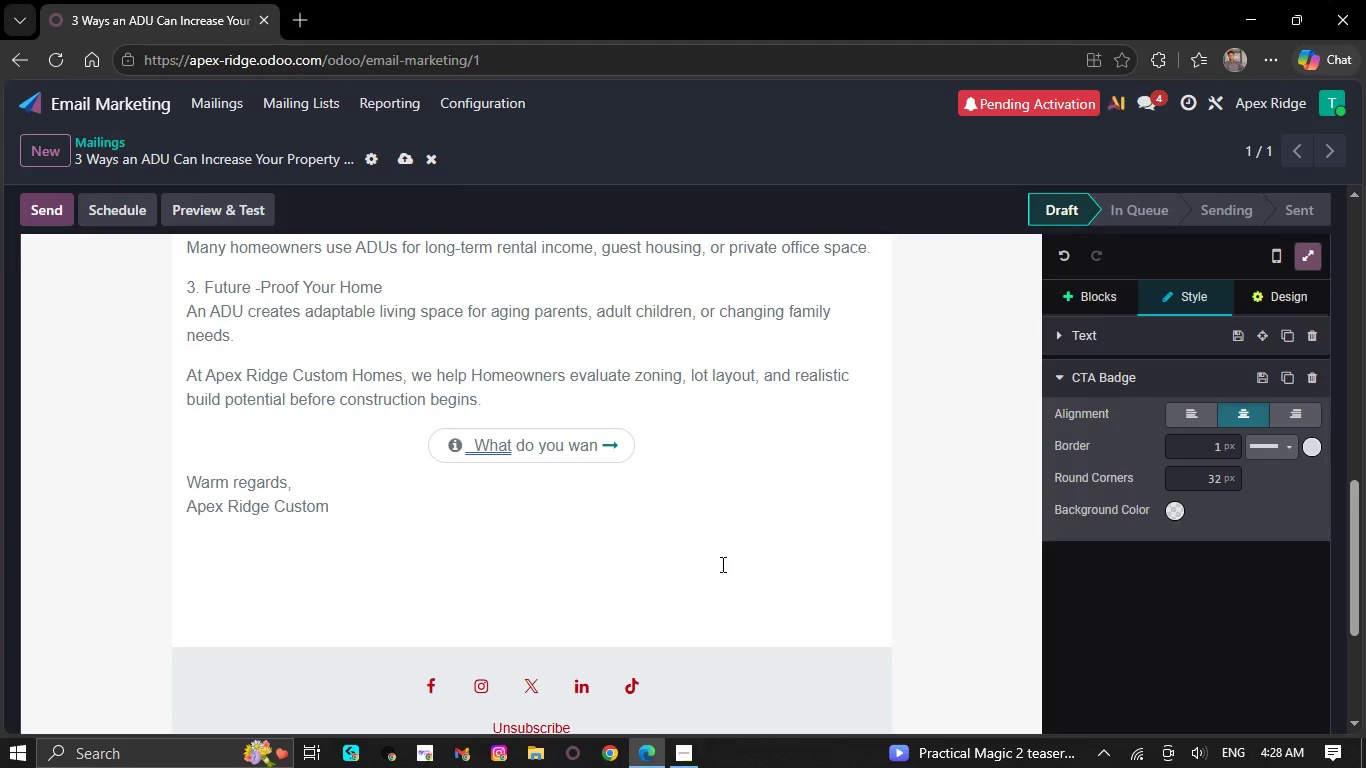 
key(Backspace)
 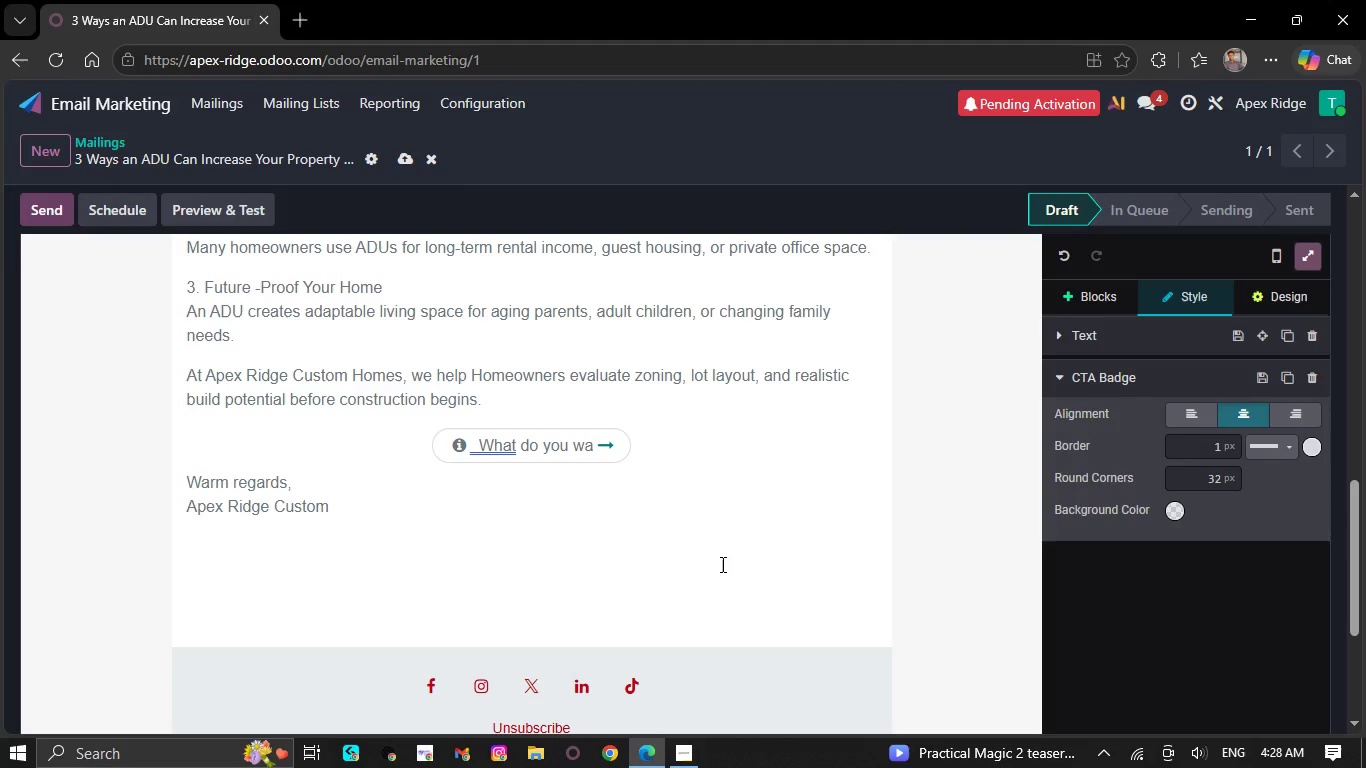 
key(Backspace)
 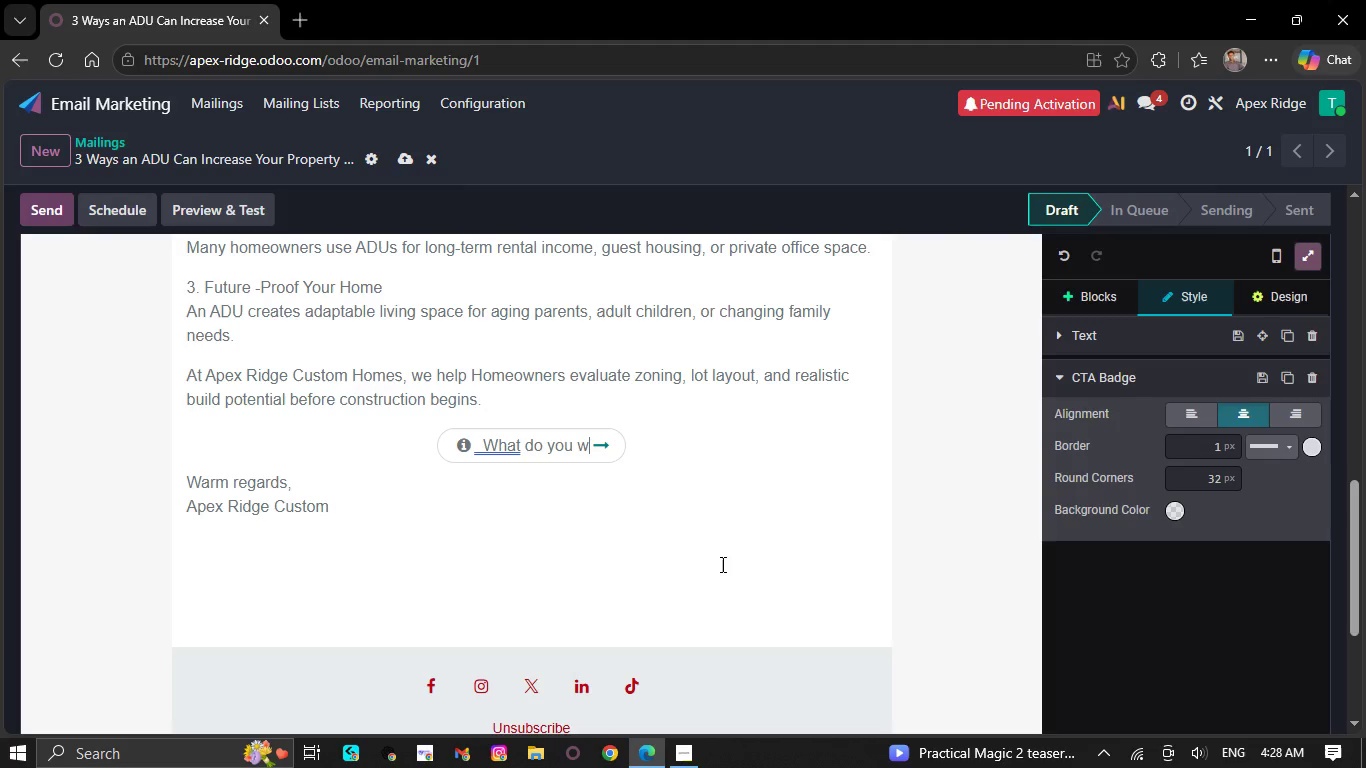 
key(Backspace)
 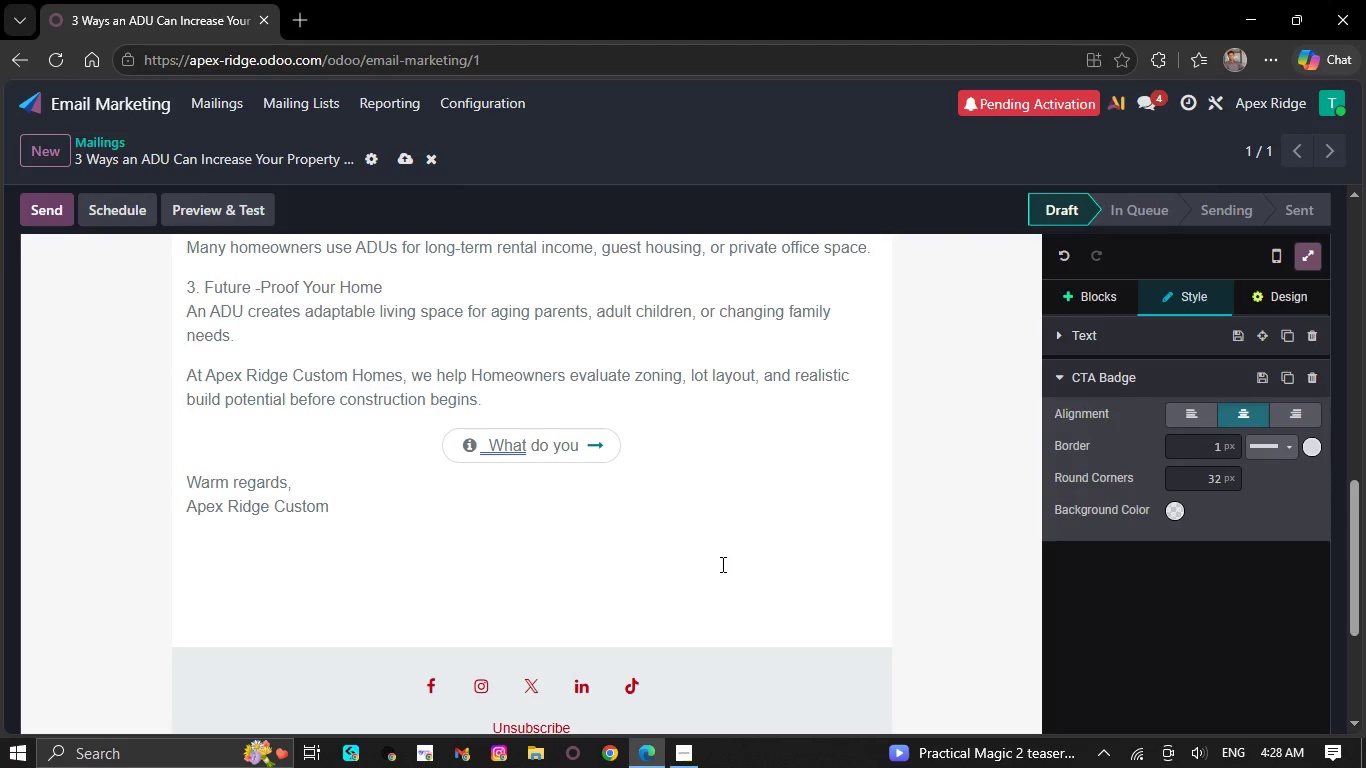 
key(Backspace)
 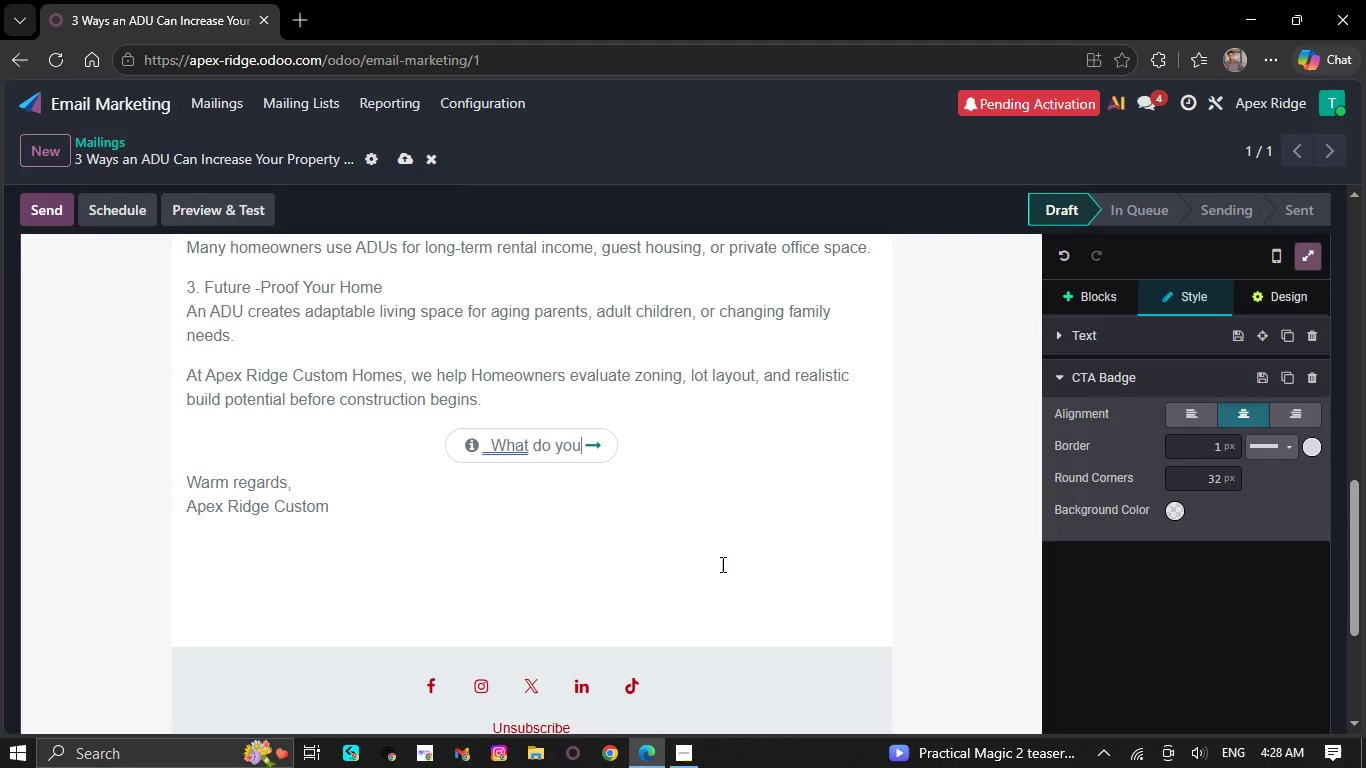 
key(Backspace)
 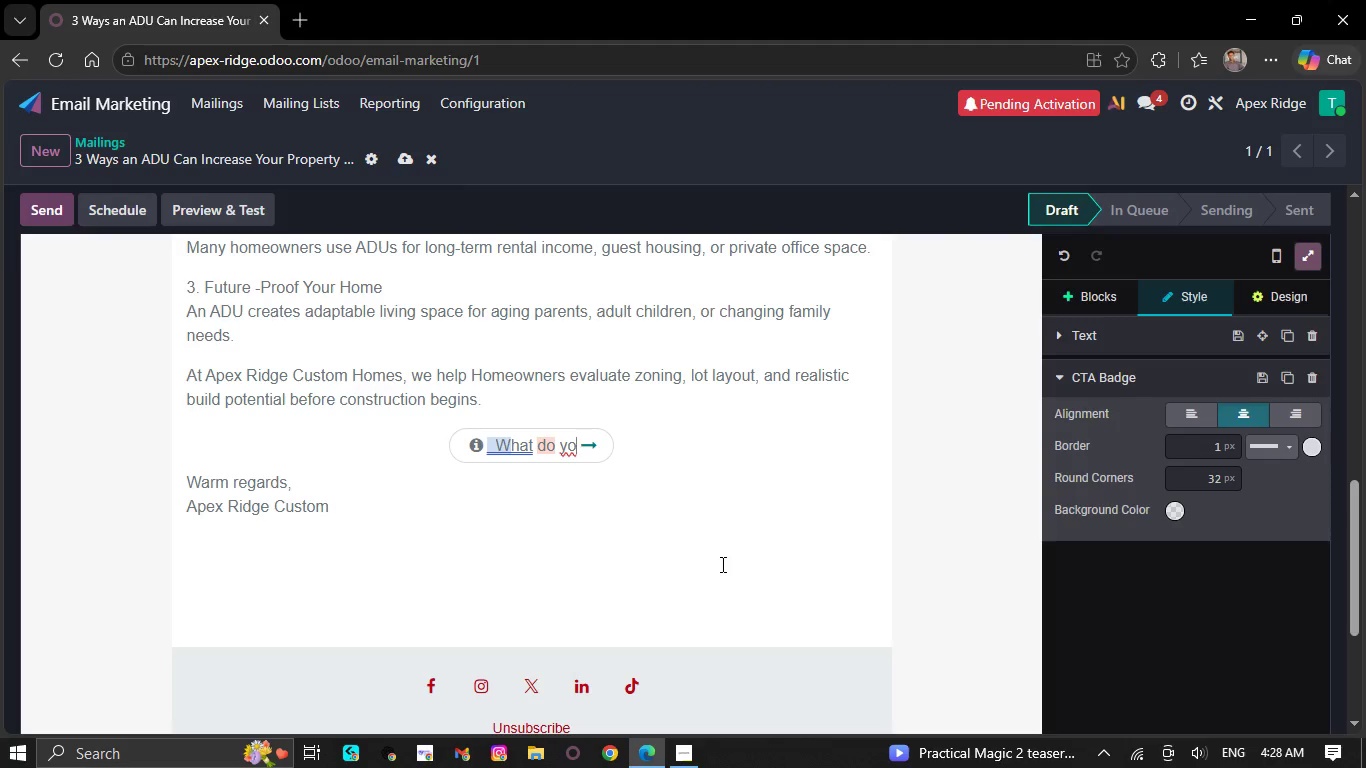 
key(Backspace)
 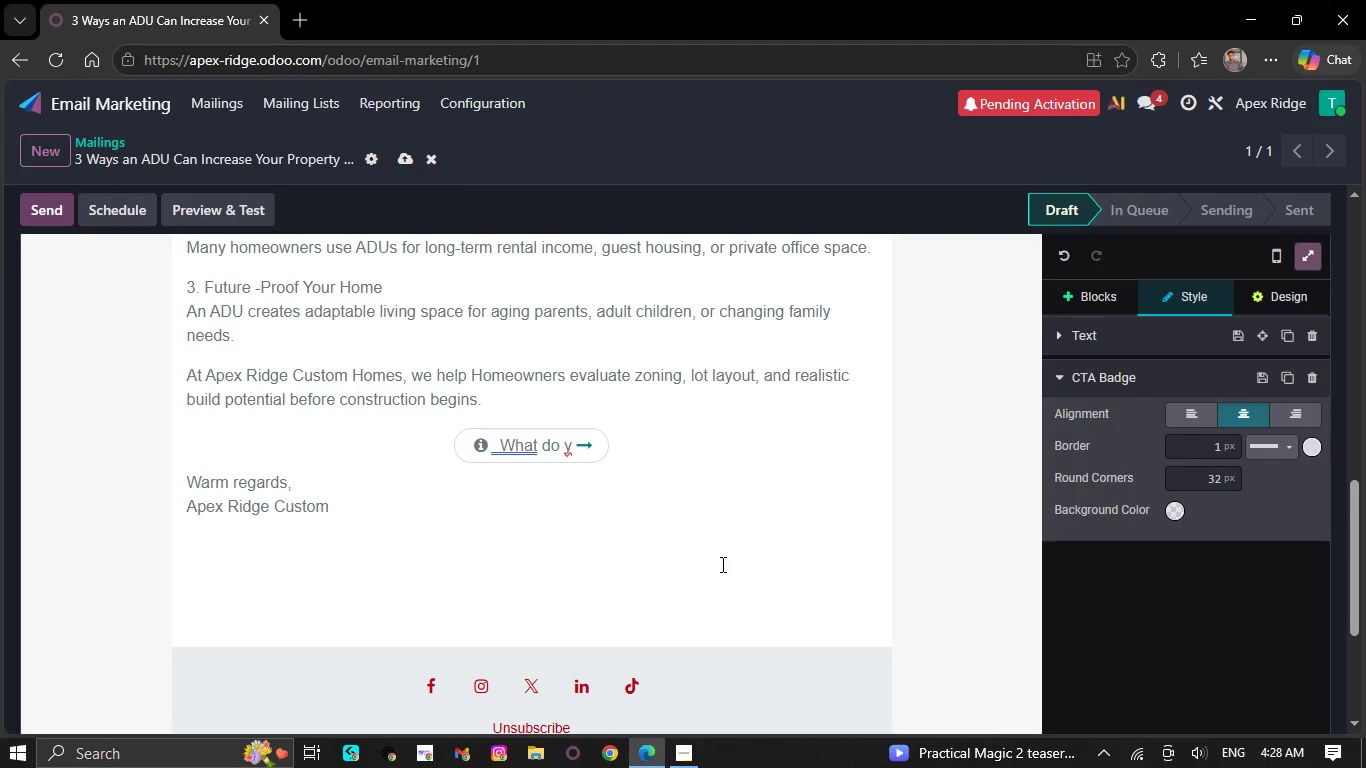 
key(Backspace)
 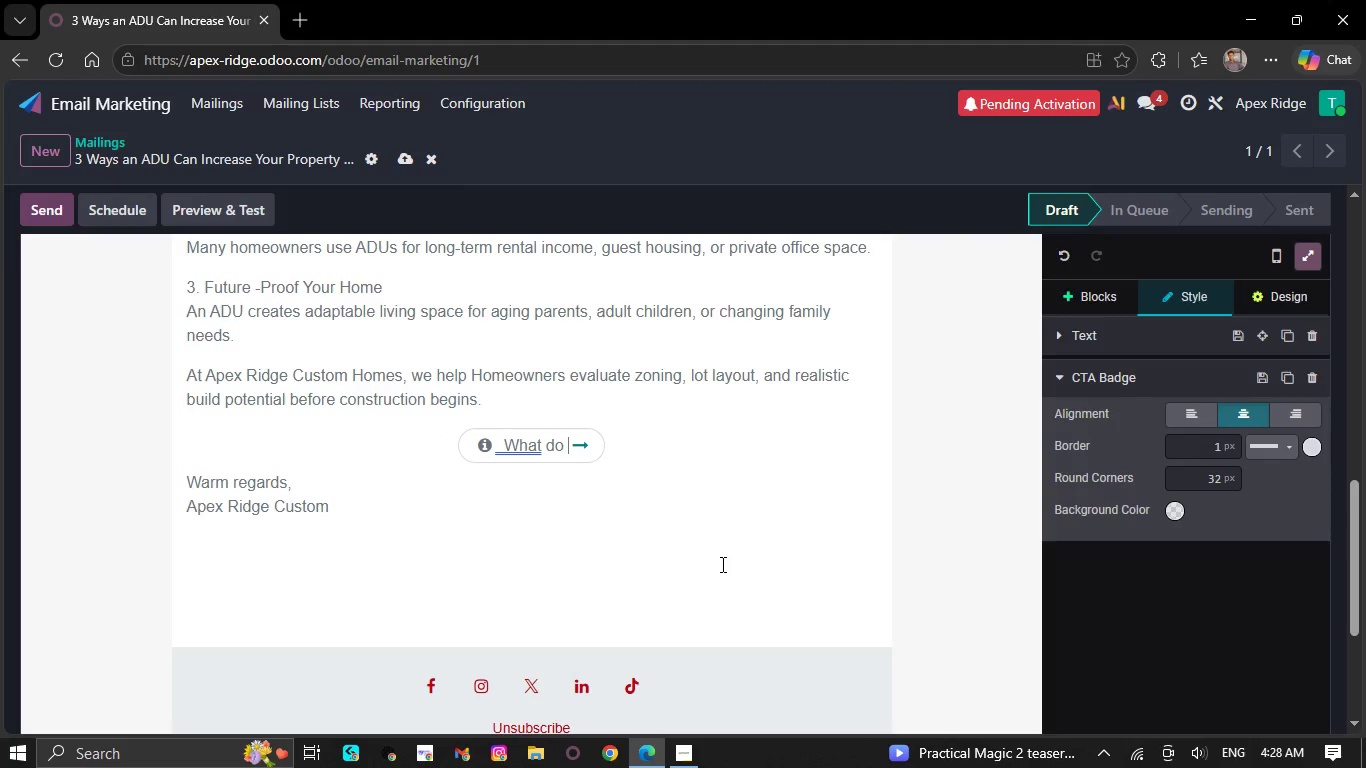 
key(Backspace)
 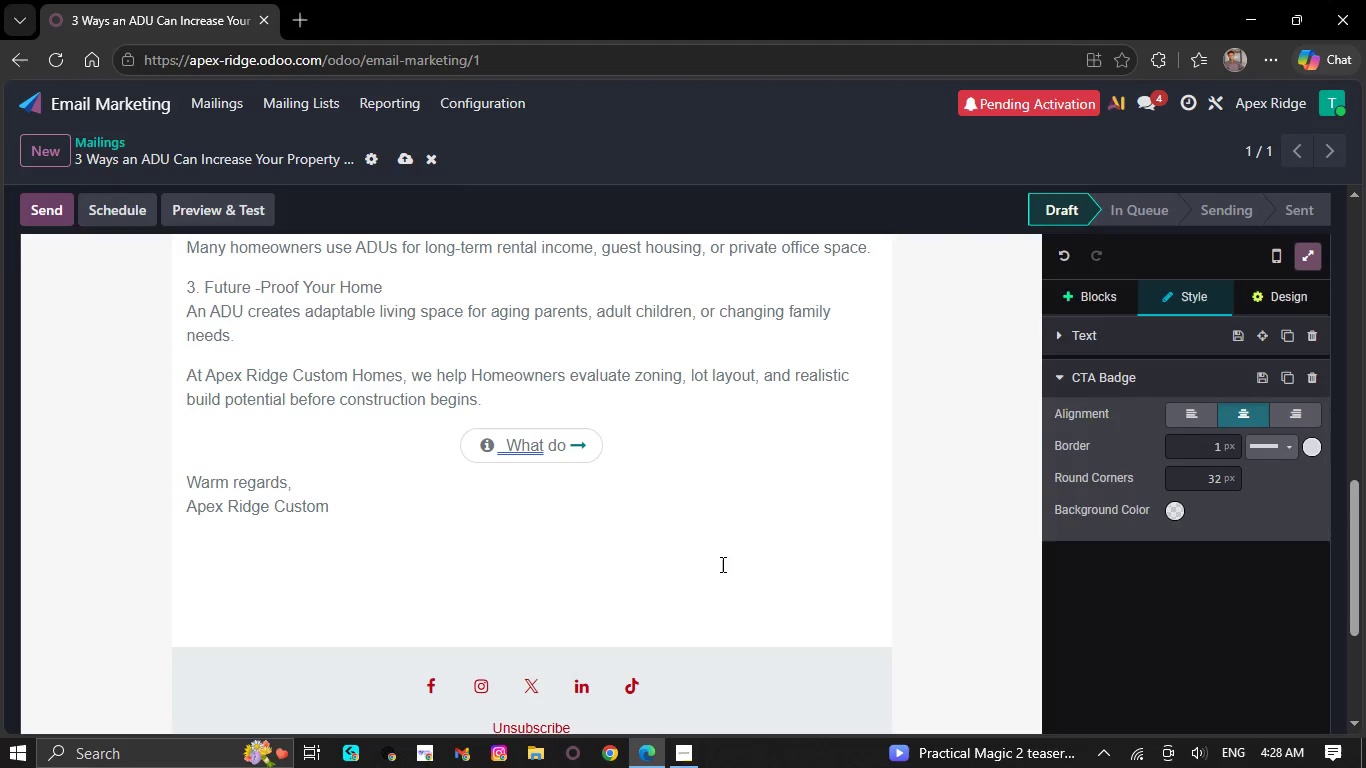 
key(Backspace)
 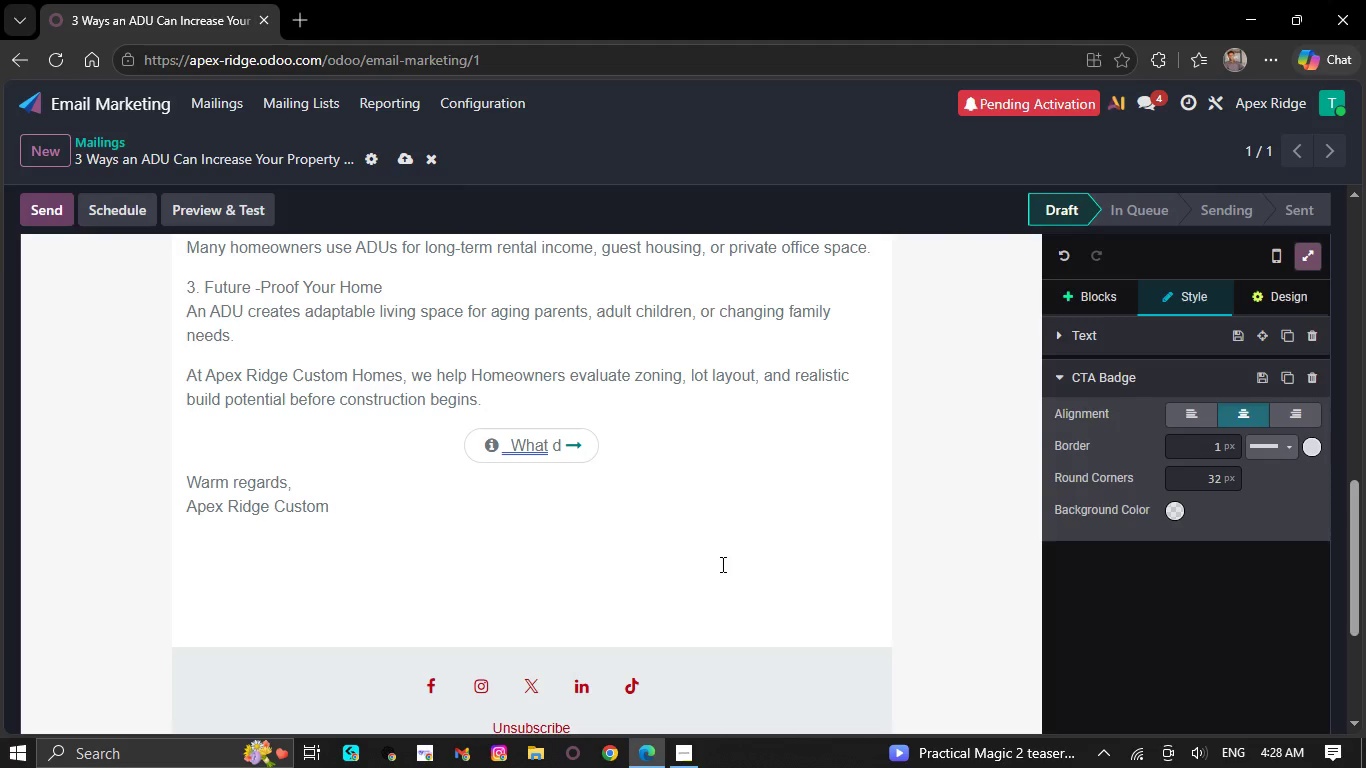 
key(Backspace)
 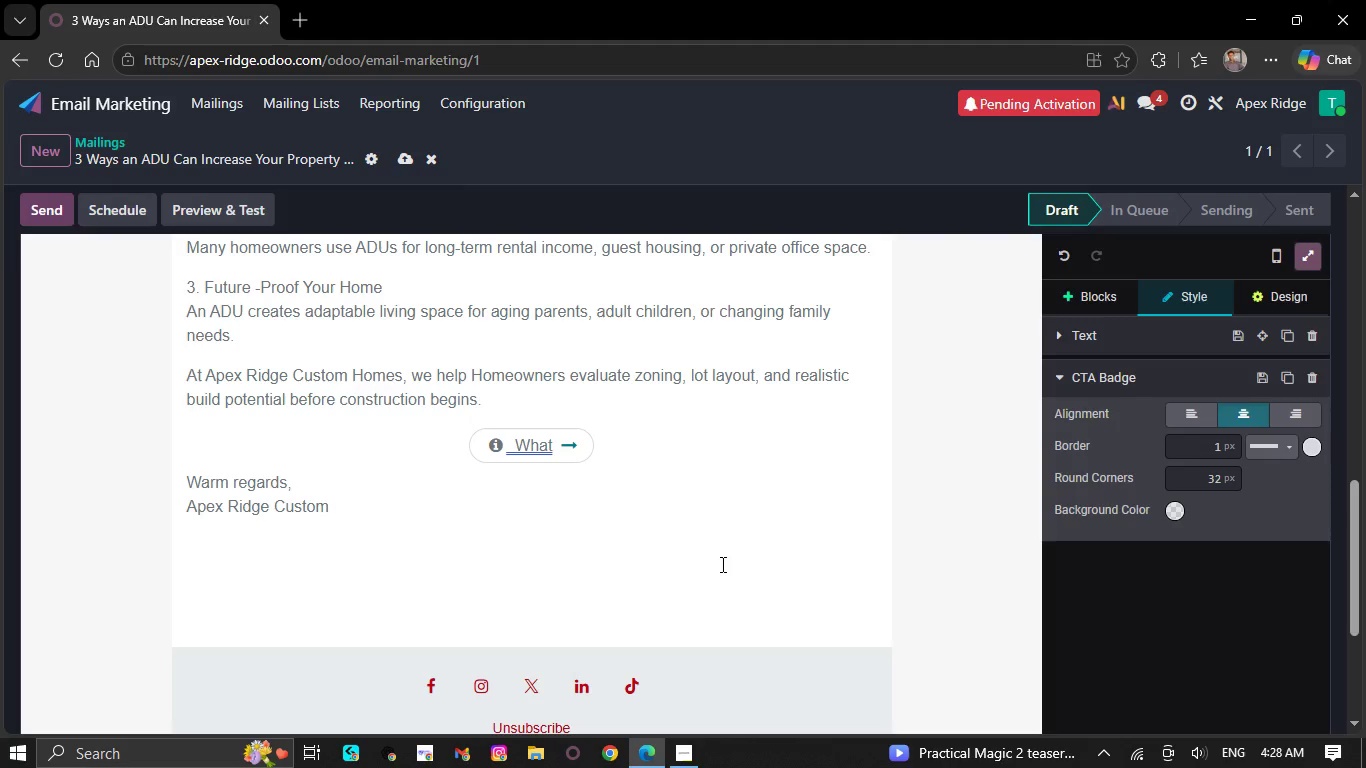 
key(Backspace)
 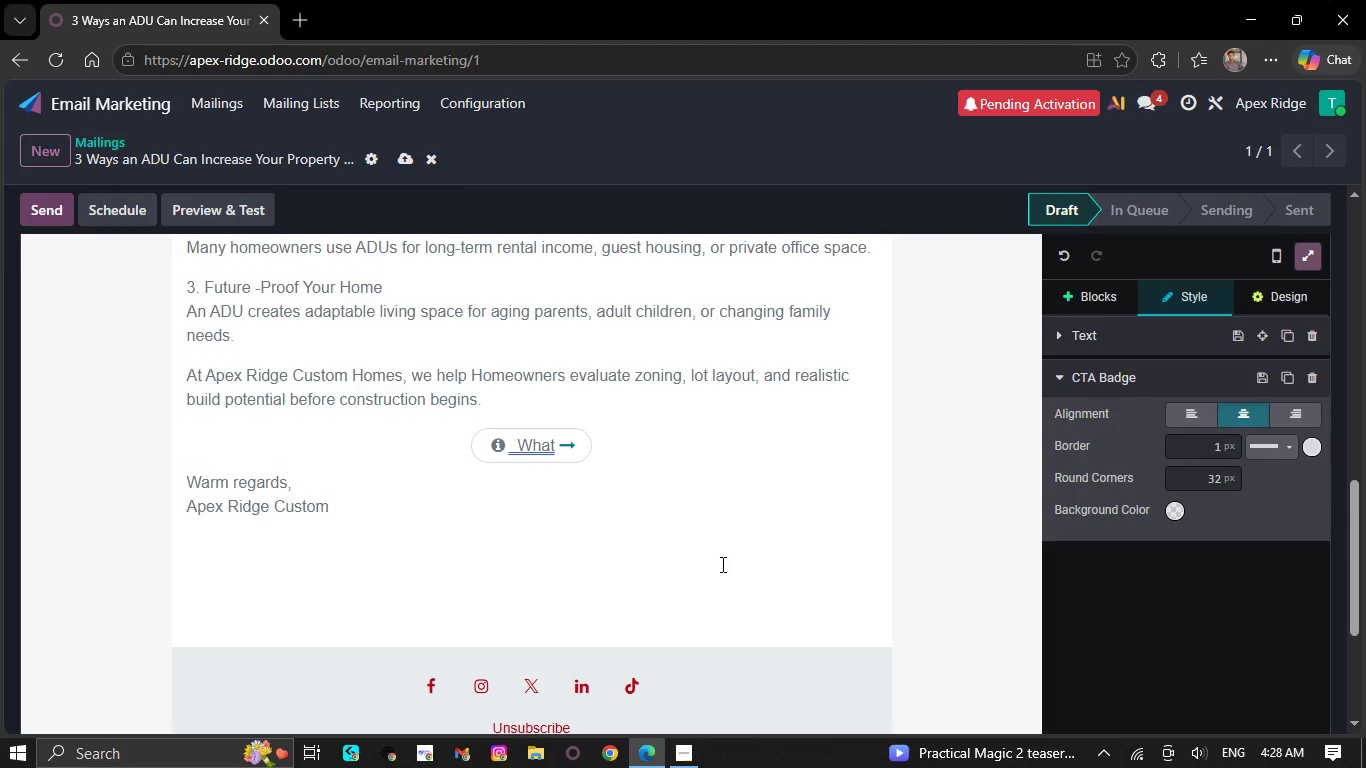 
key(Backspace)
 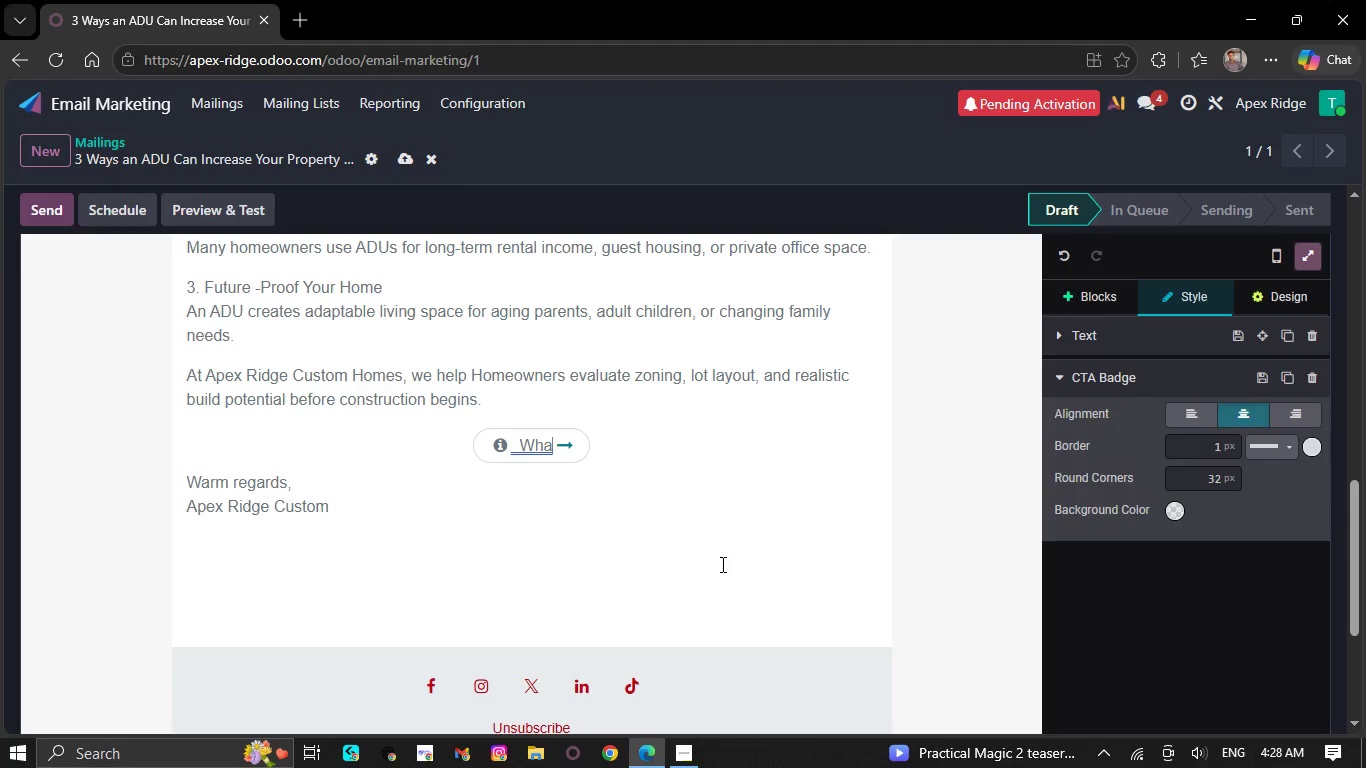 
key(Backspace)
 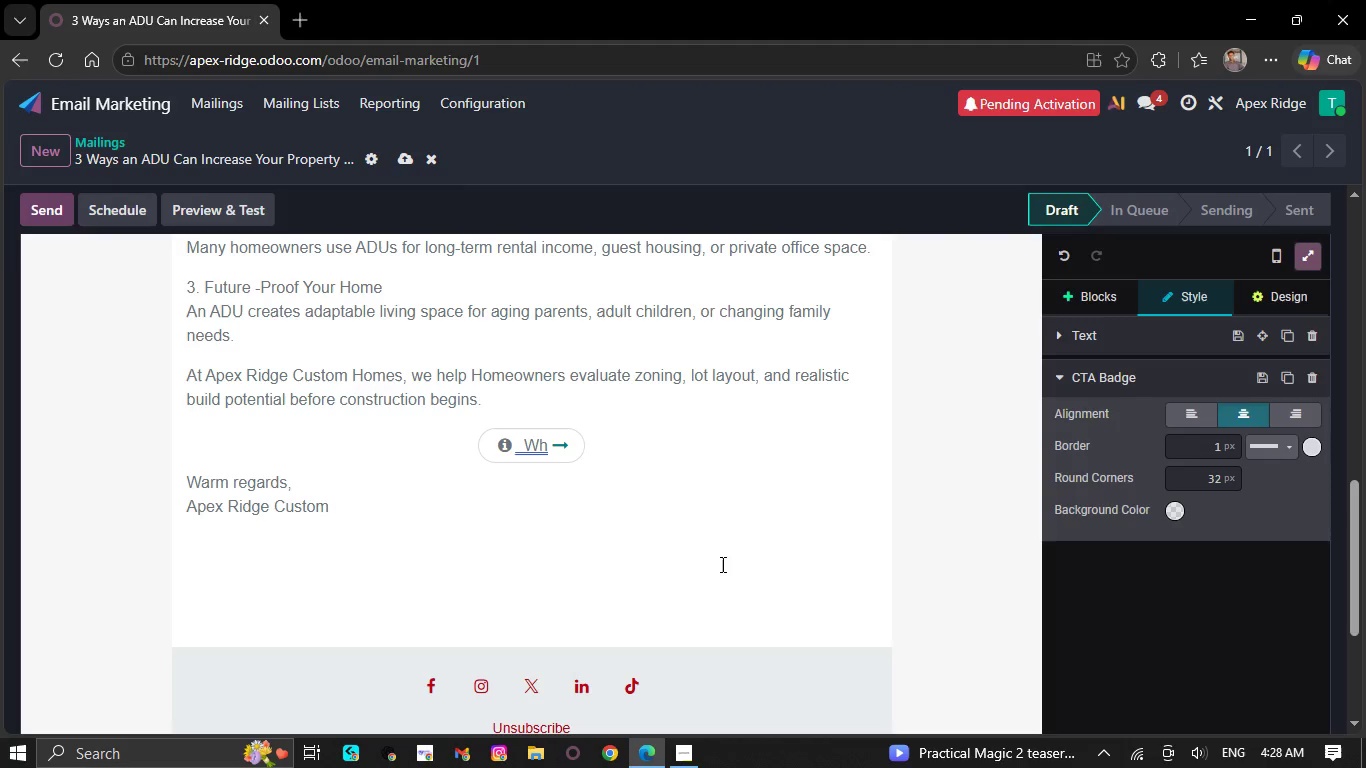 
key(Backspace)
 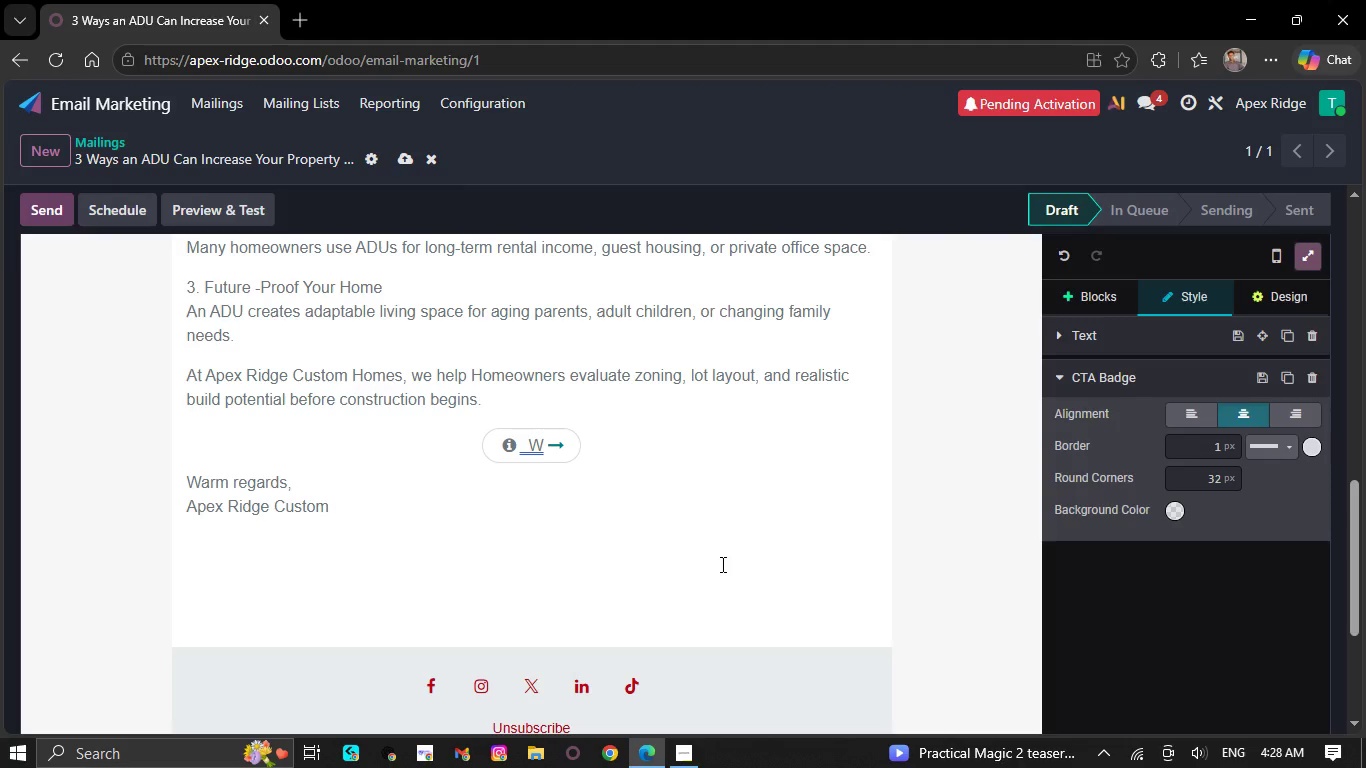 
key(Backspace)
 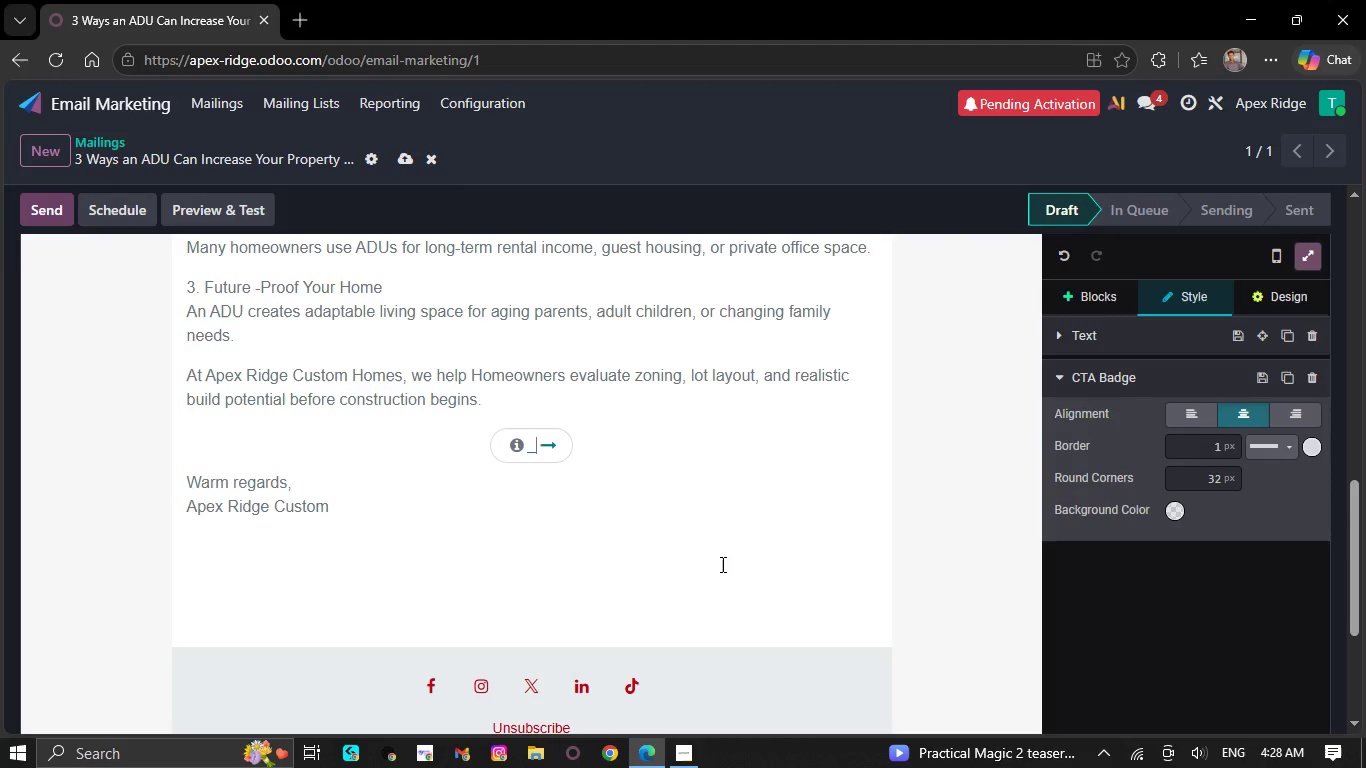 
key(Backspace)
 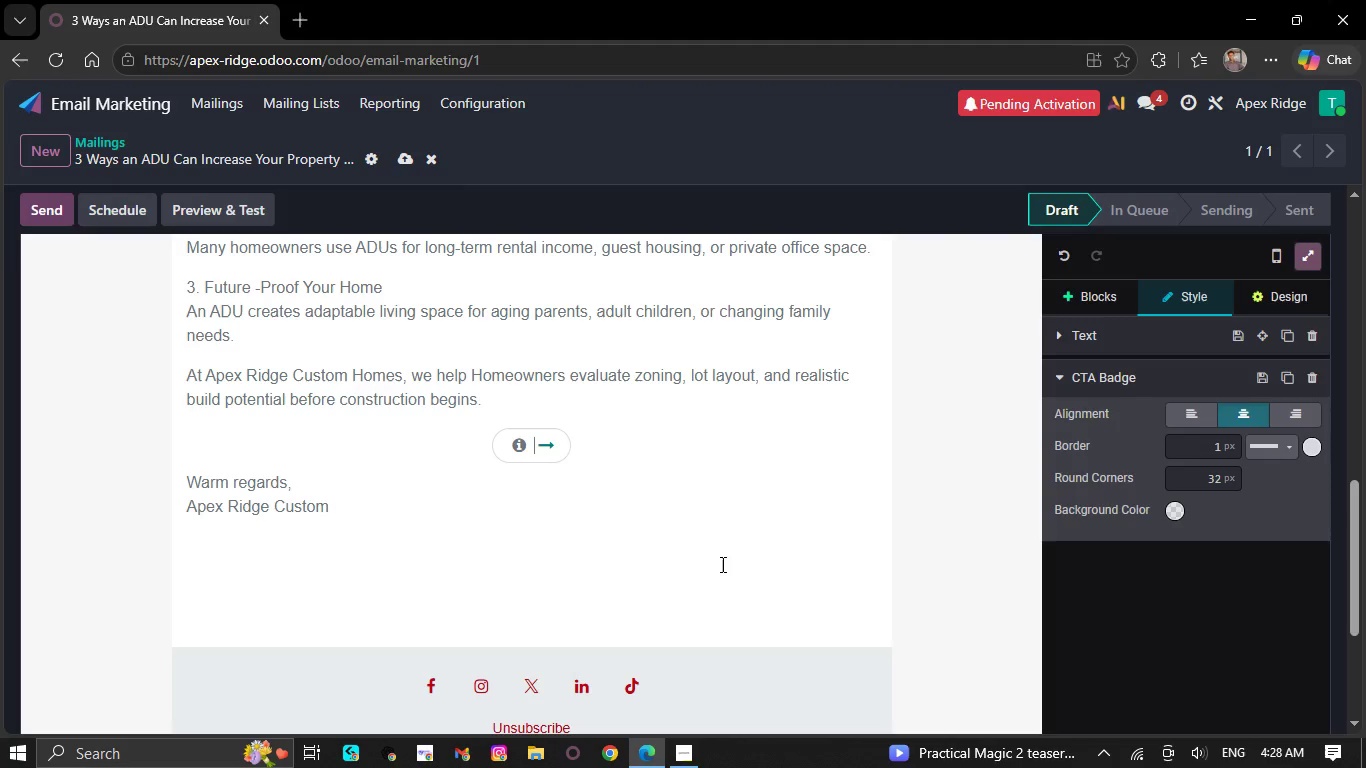 
type(Explore Your Adu)
key(Backspace)
key(Backspace)
type(DU Optio)
 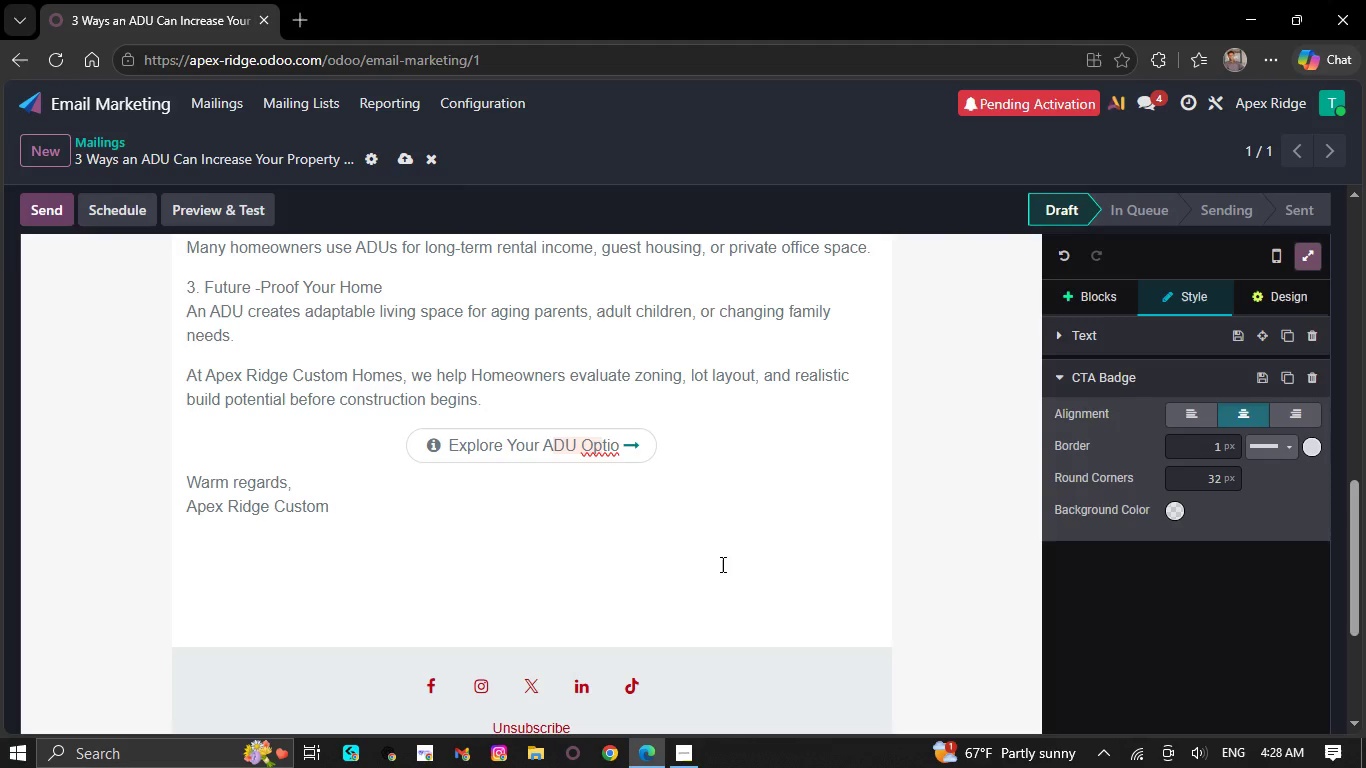 
type(ns)
 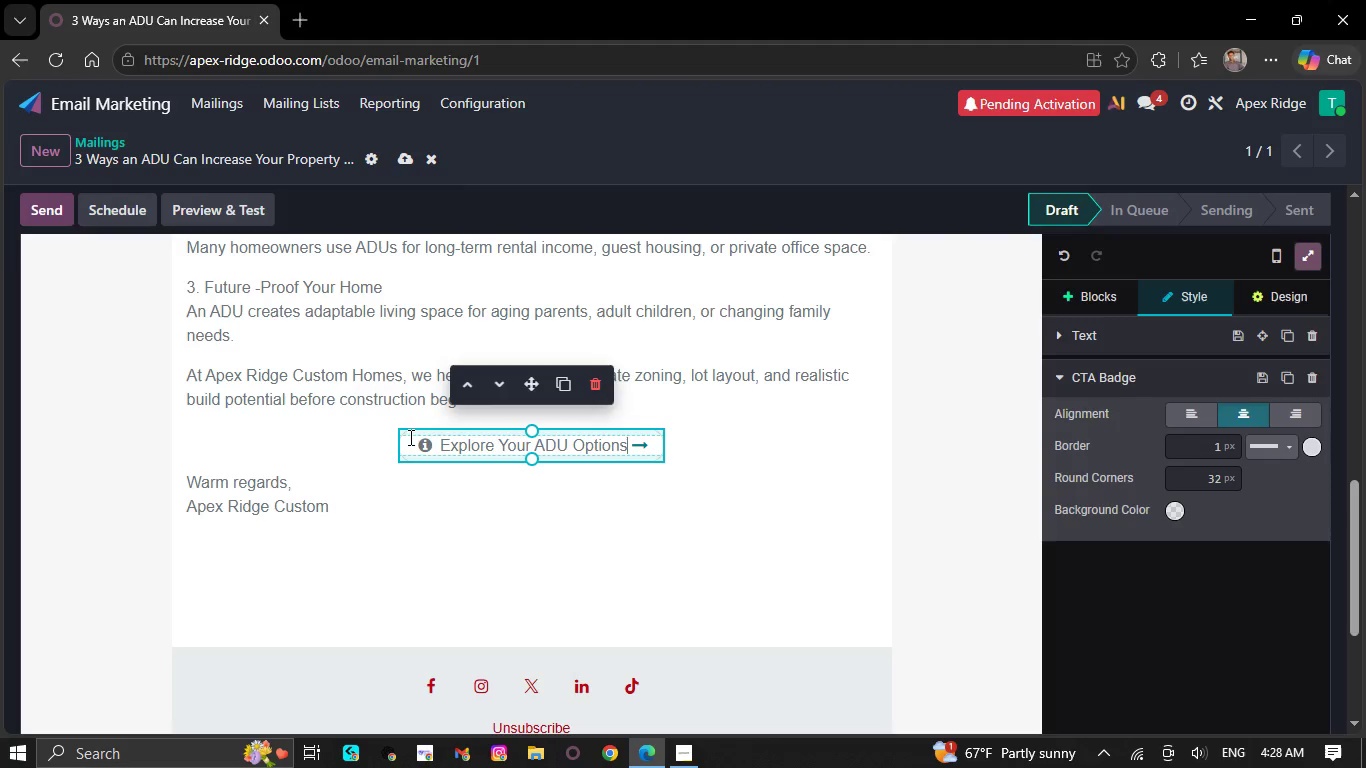 
left_click([414, 441])
 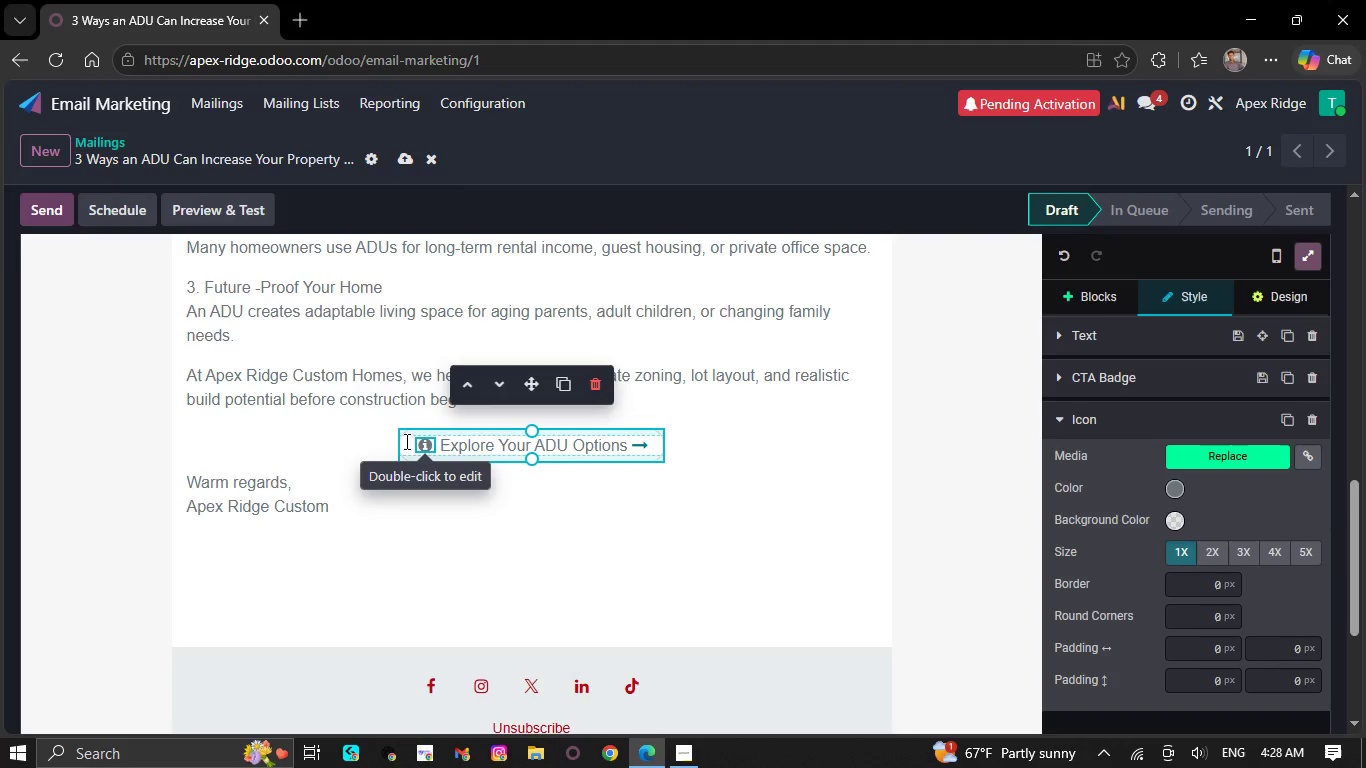 
left_click([402, 441])
 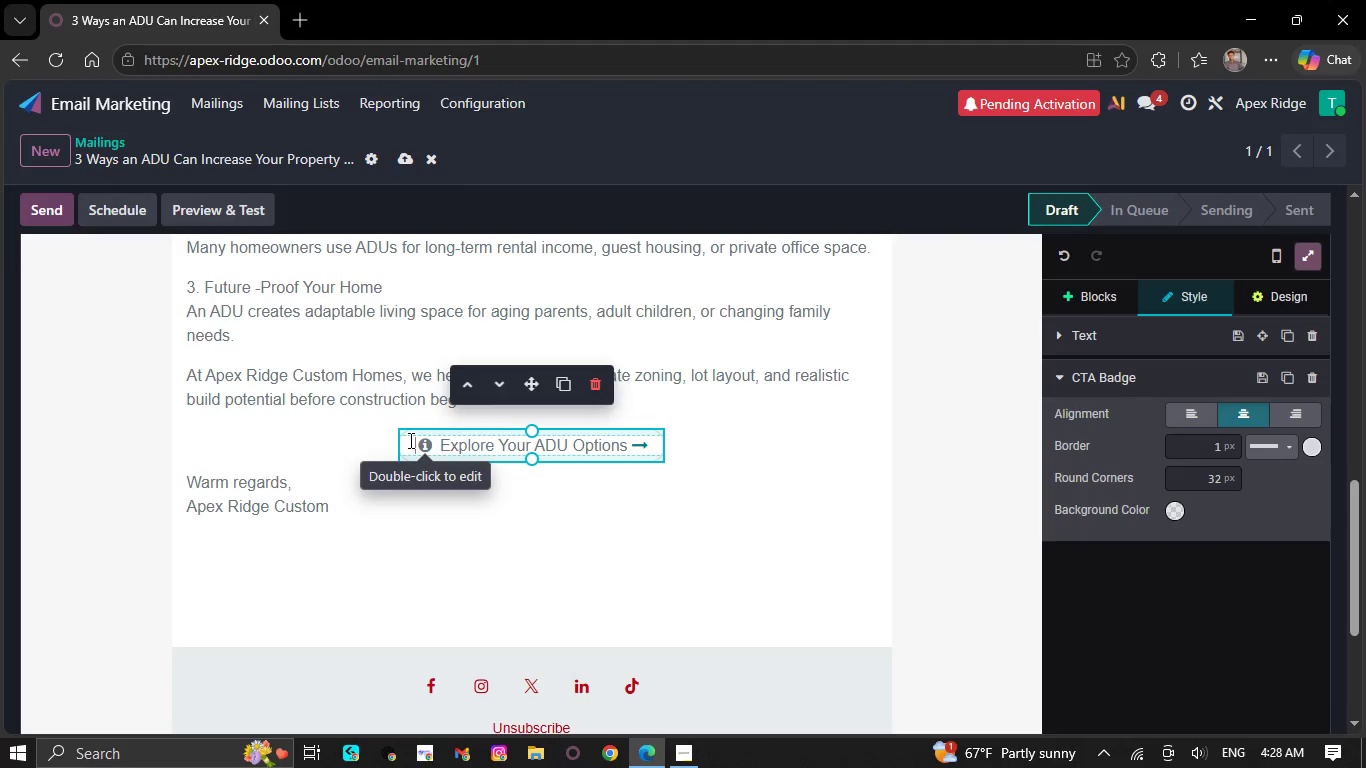 
left_click_drag(start_coordinate=[409, 440], to_coordinate=[723, 456])
 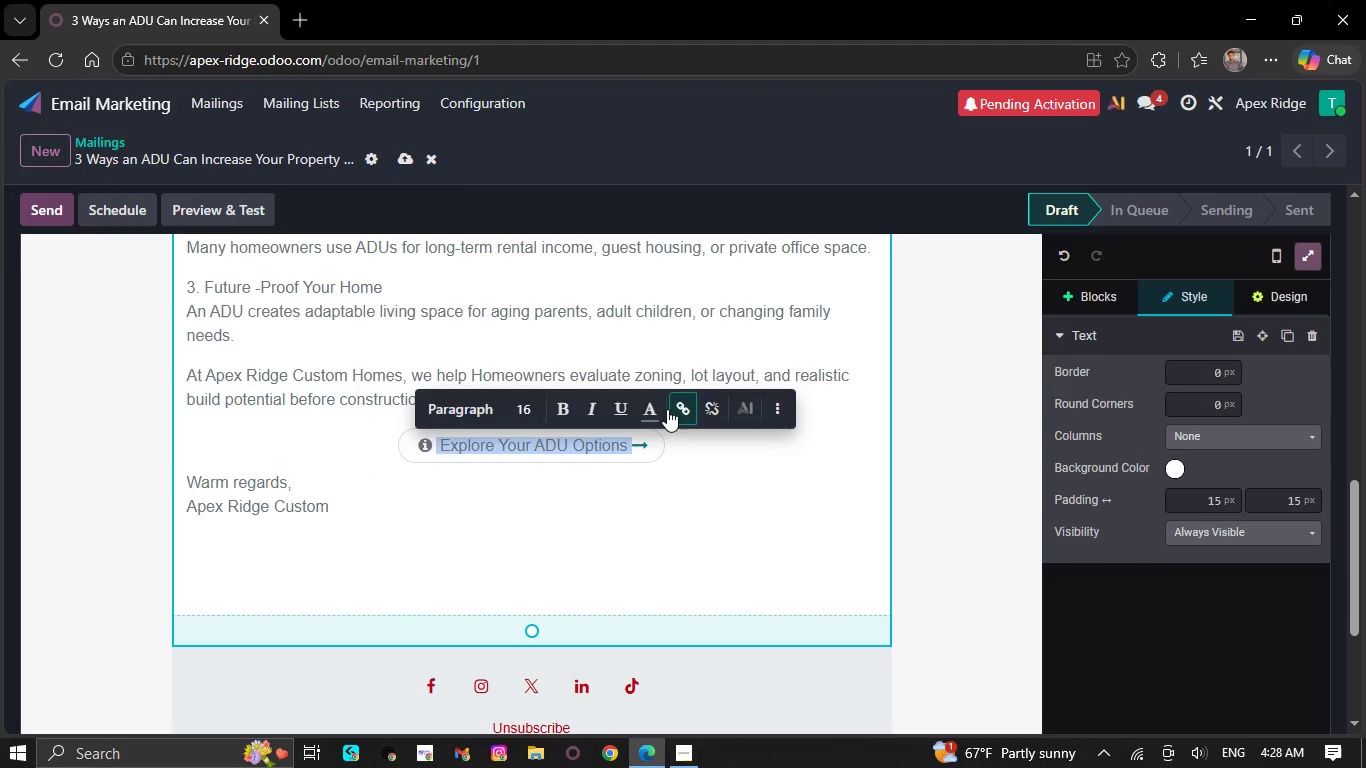 
left_click([655, 413])
 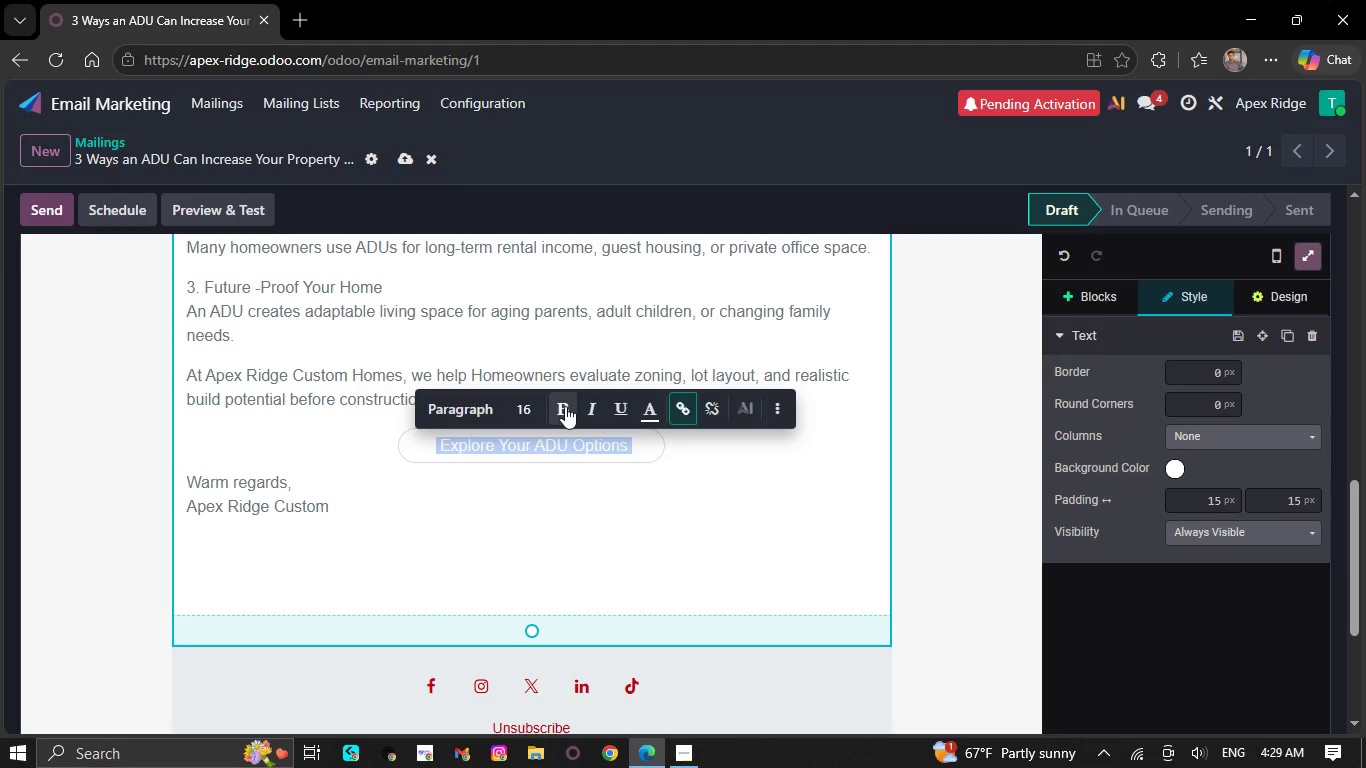 
left_click([565, 407])
 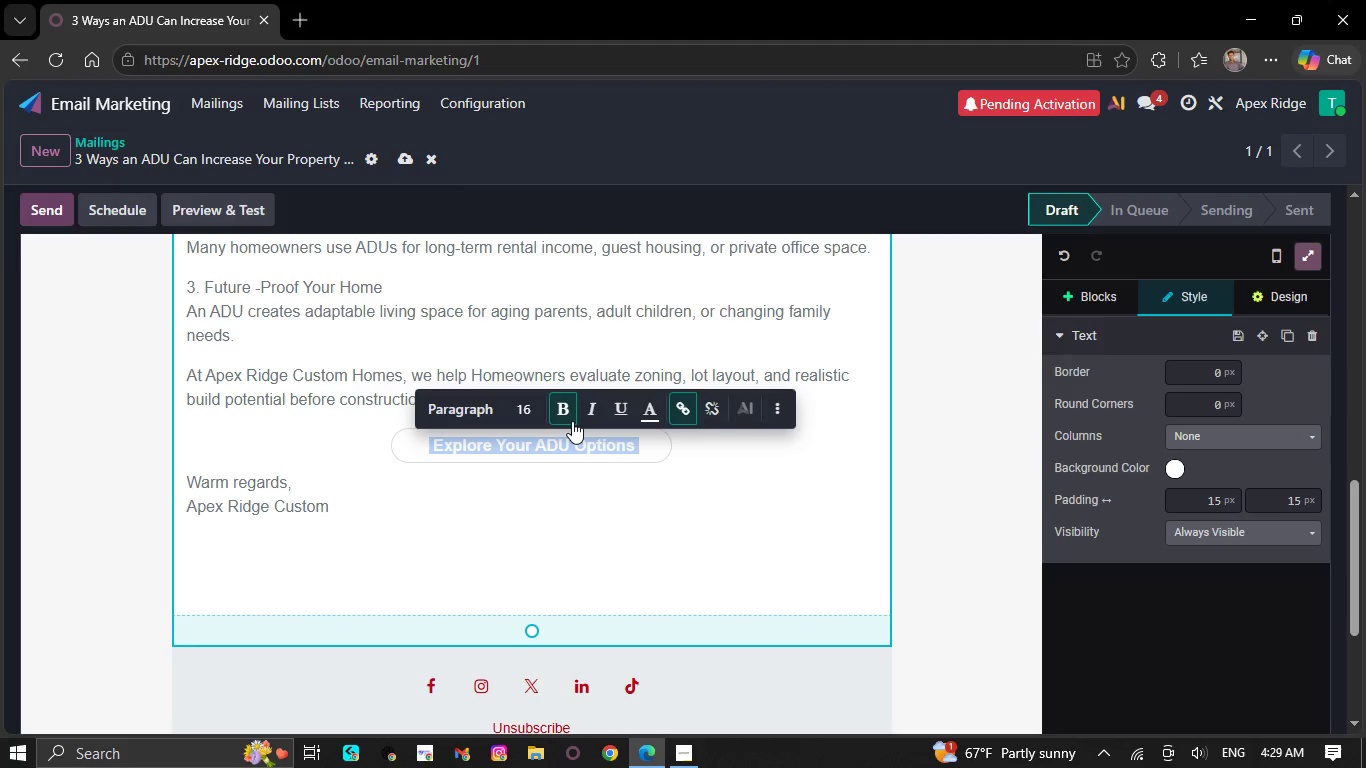 
wait(9.12)
 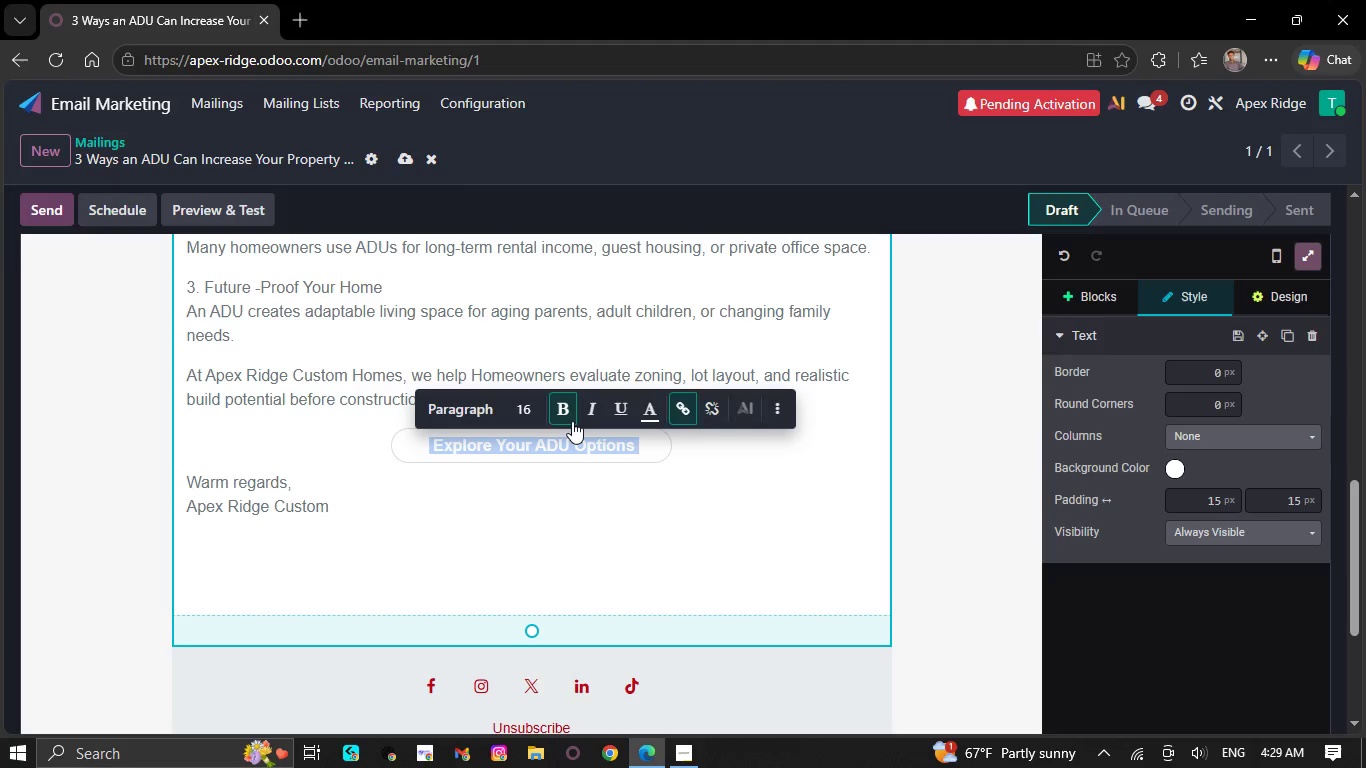 
left_click([592, 407])
 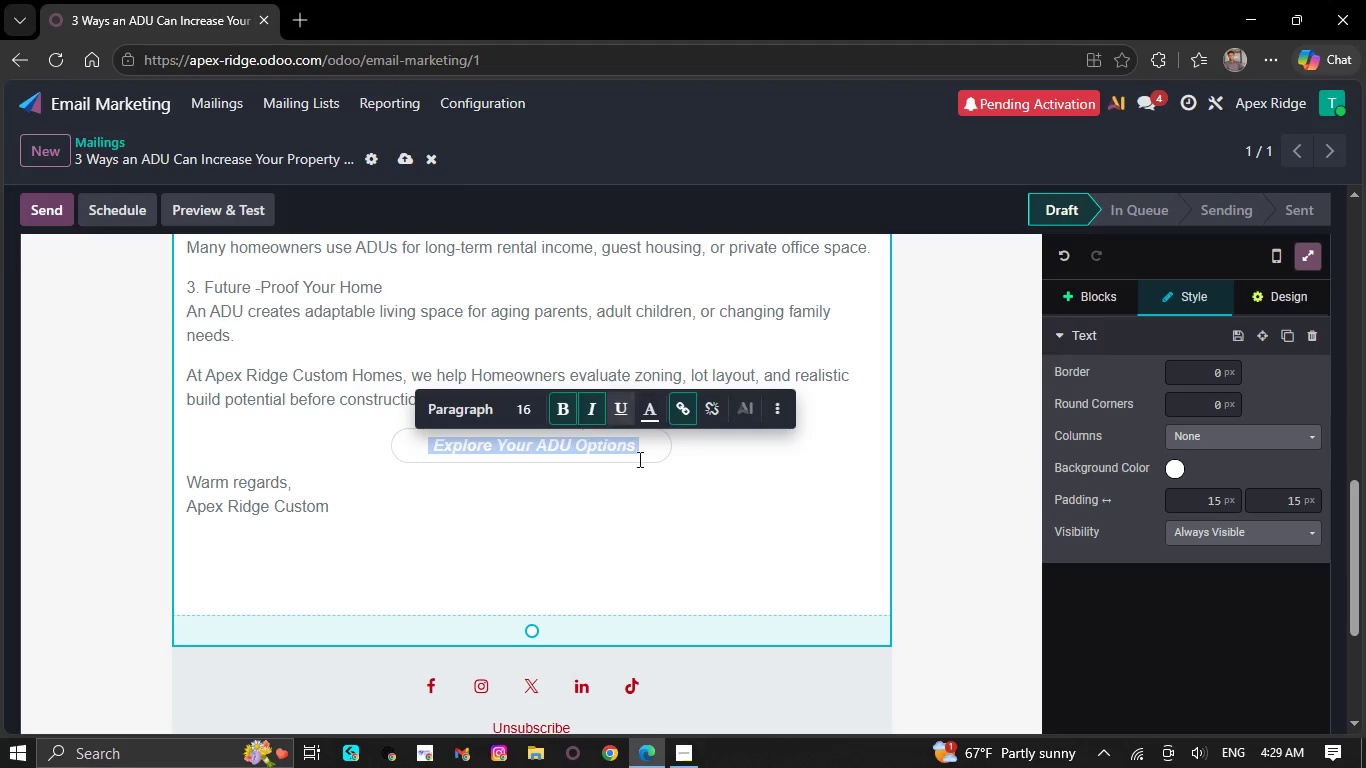 
left_click([663, 516])
 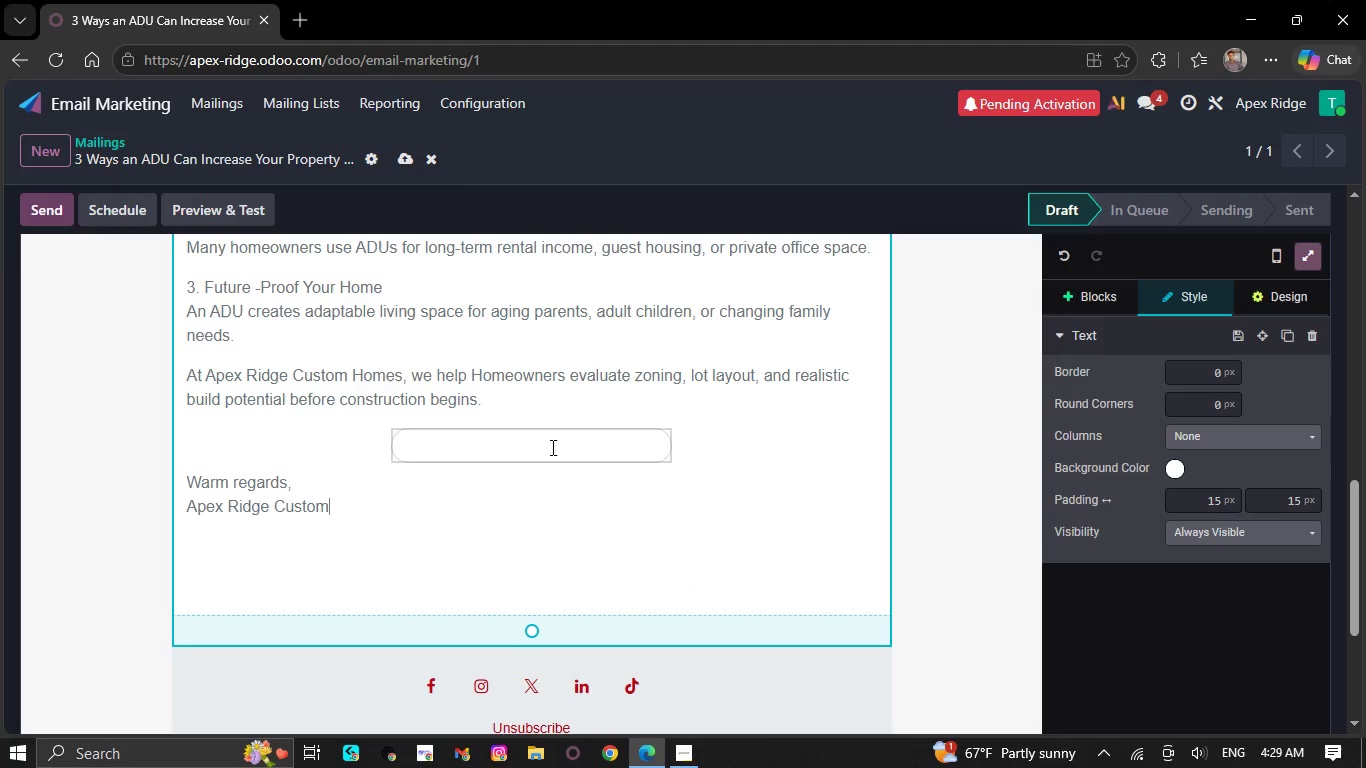 
left_click([568, 463])
 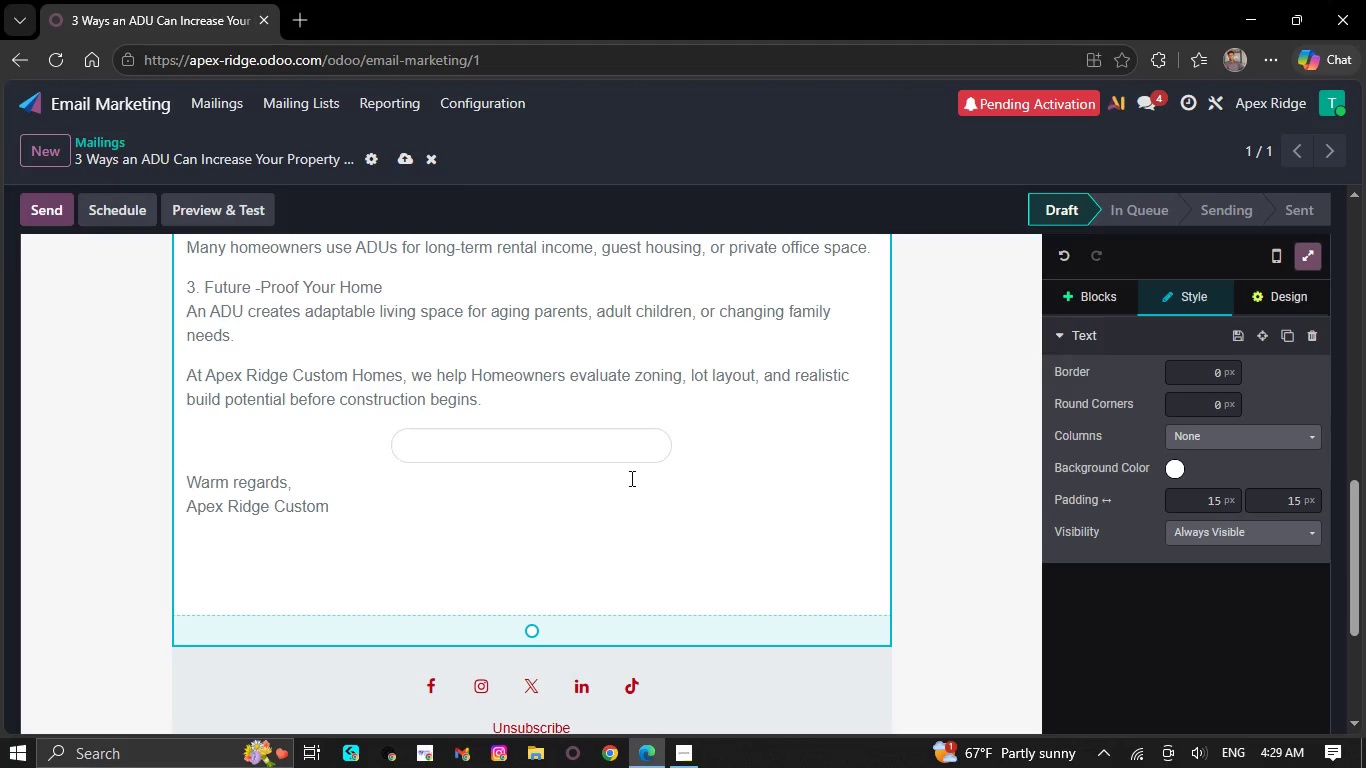 
left_click([630, 460])
 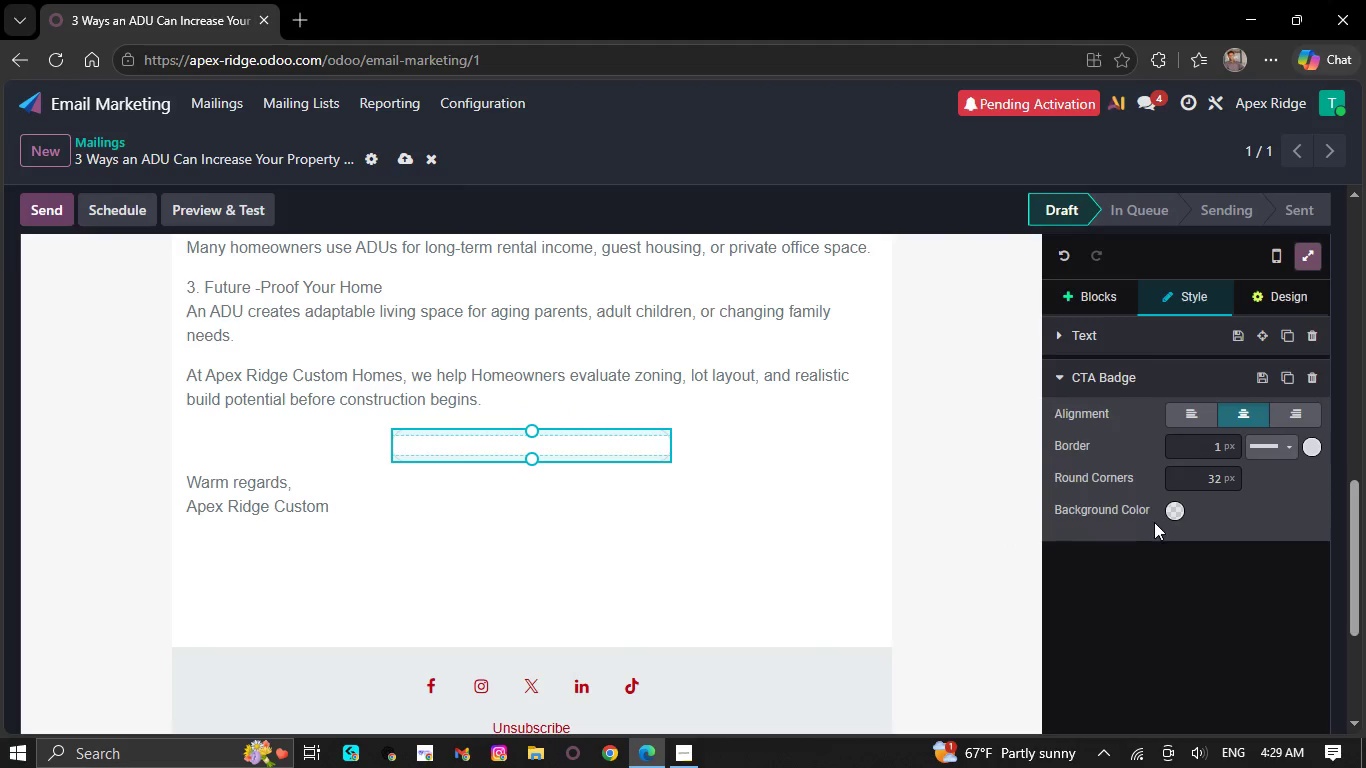 
left_click([1167, 506])
 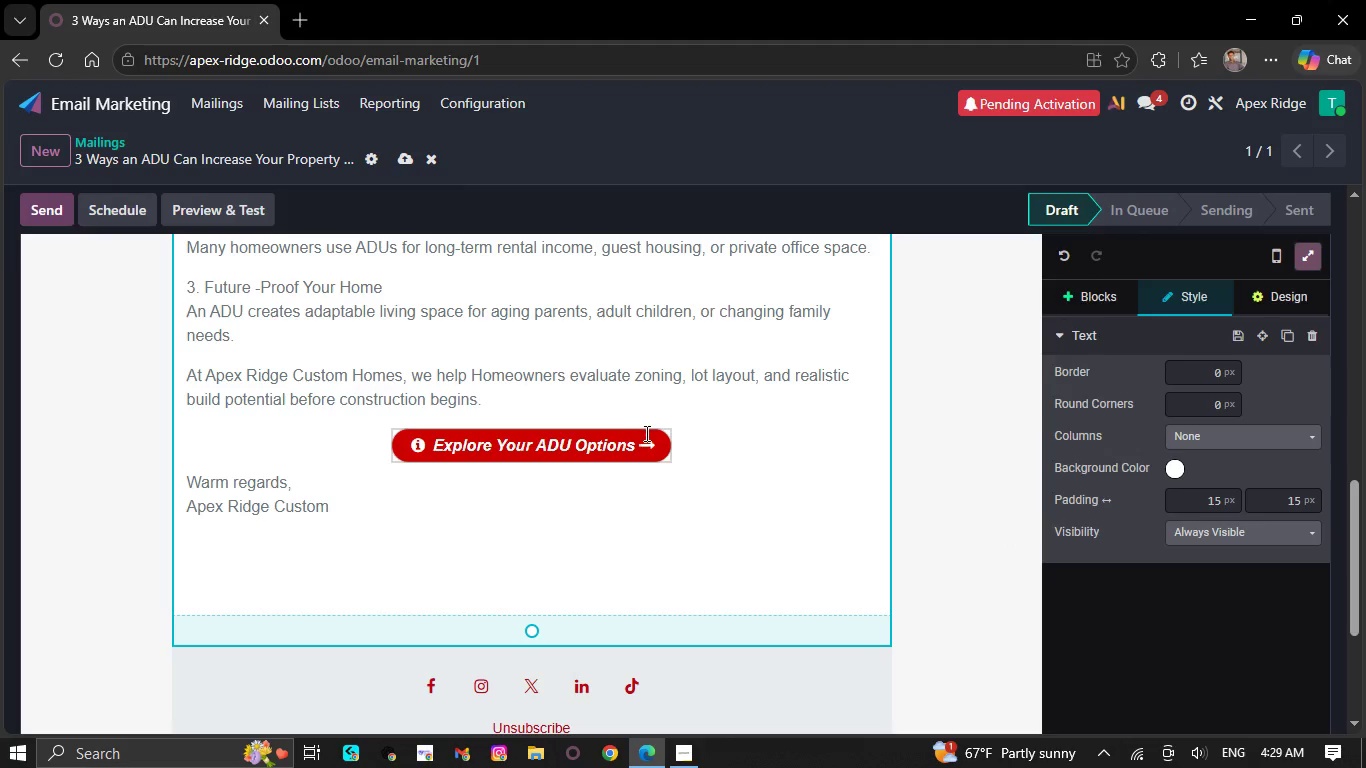 
wait(5.62)
 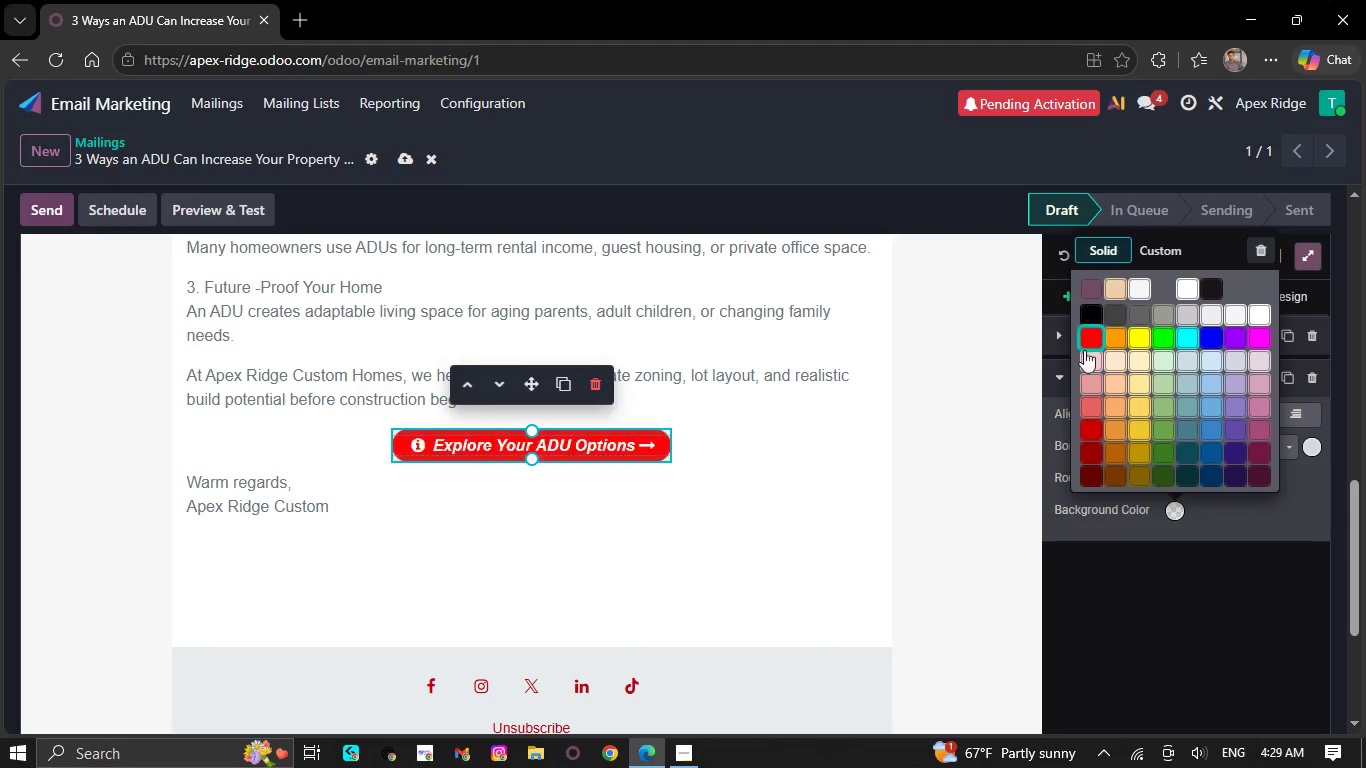 
left_click([652, 446])
 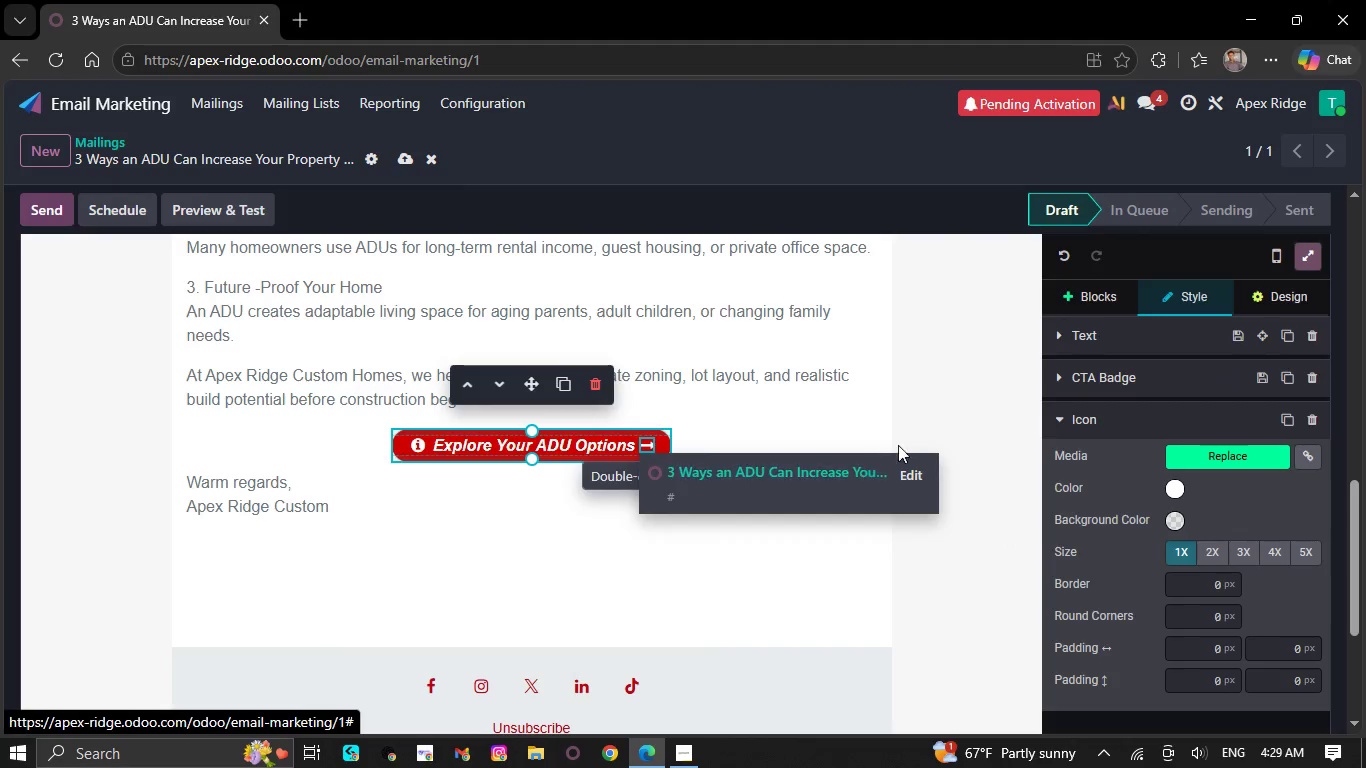 
left_click([907, 467])
 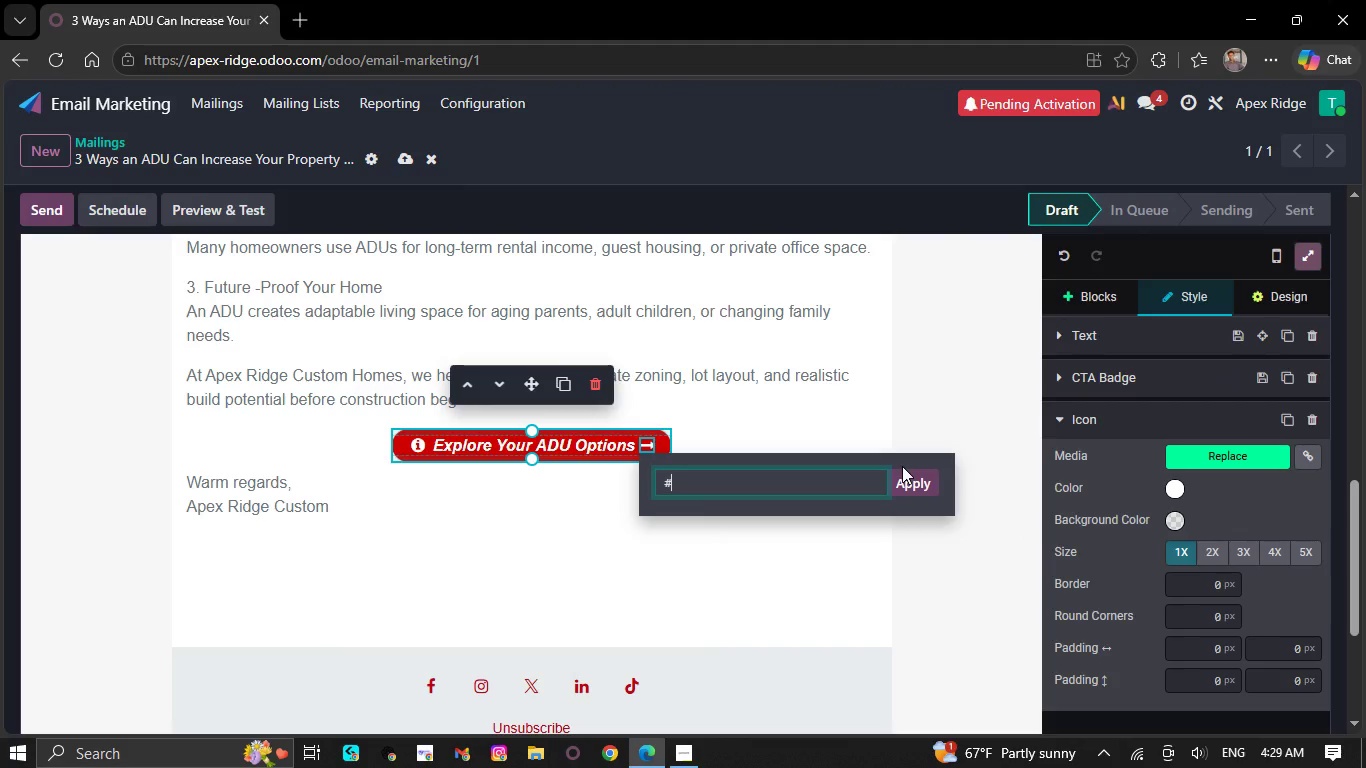 
key(Backspace)
type(https://apexridgehomes.com/)
 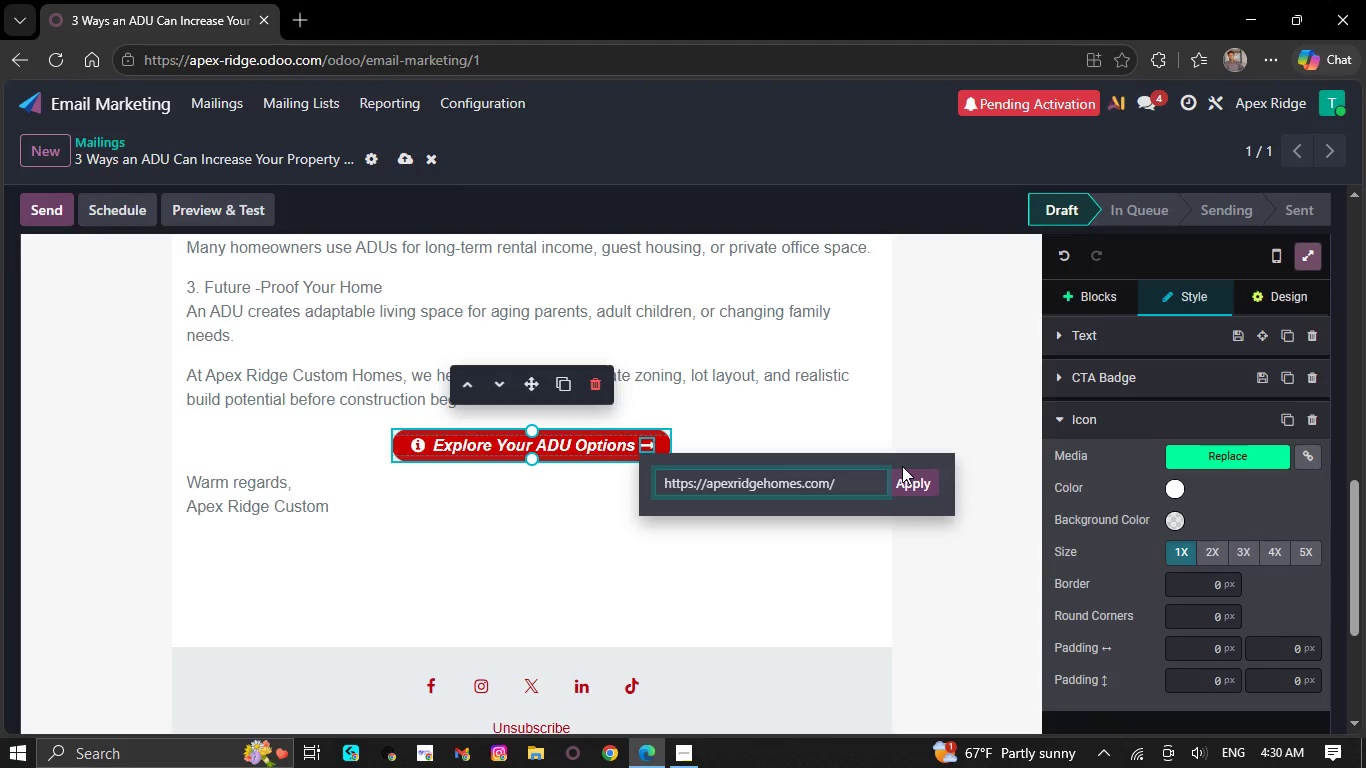 
wait(5.11)
 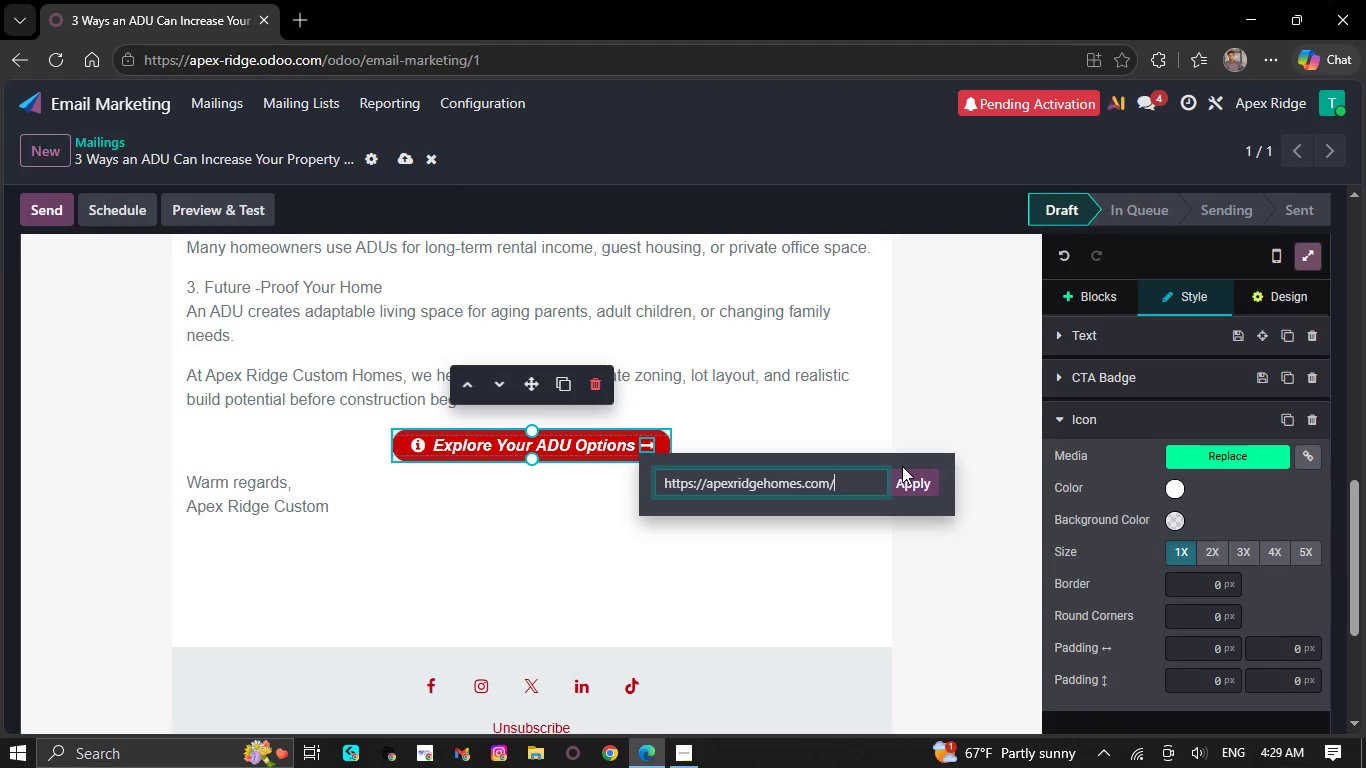 
type(adu-consultation)
 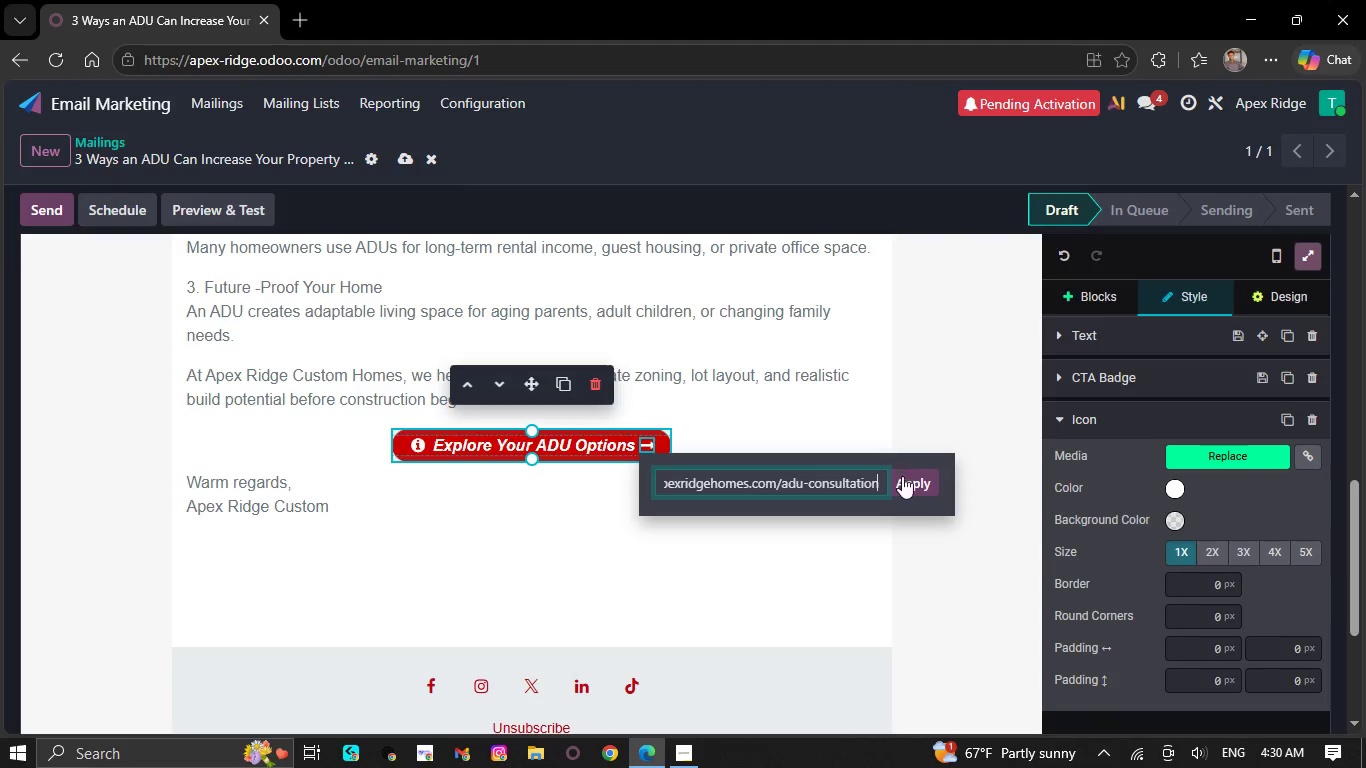 
left_click([903, 484])
 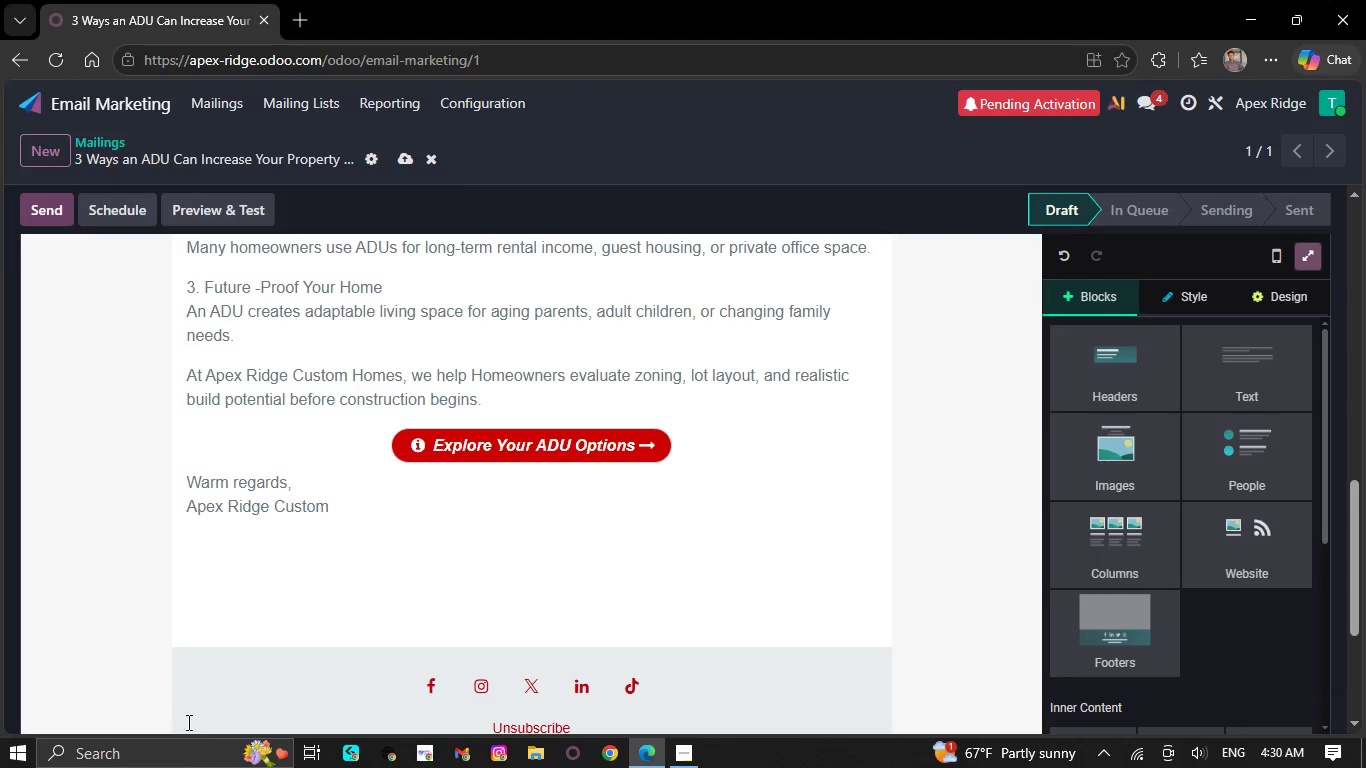 
left_click_drag(start_coordinate=[271, 613], to_coordinate=[274, 600])
 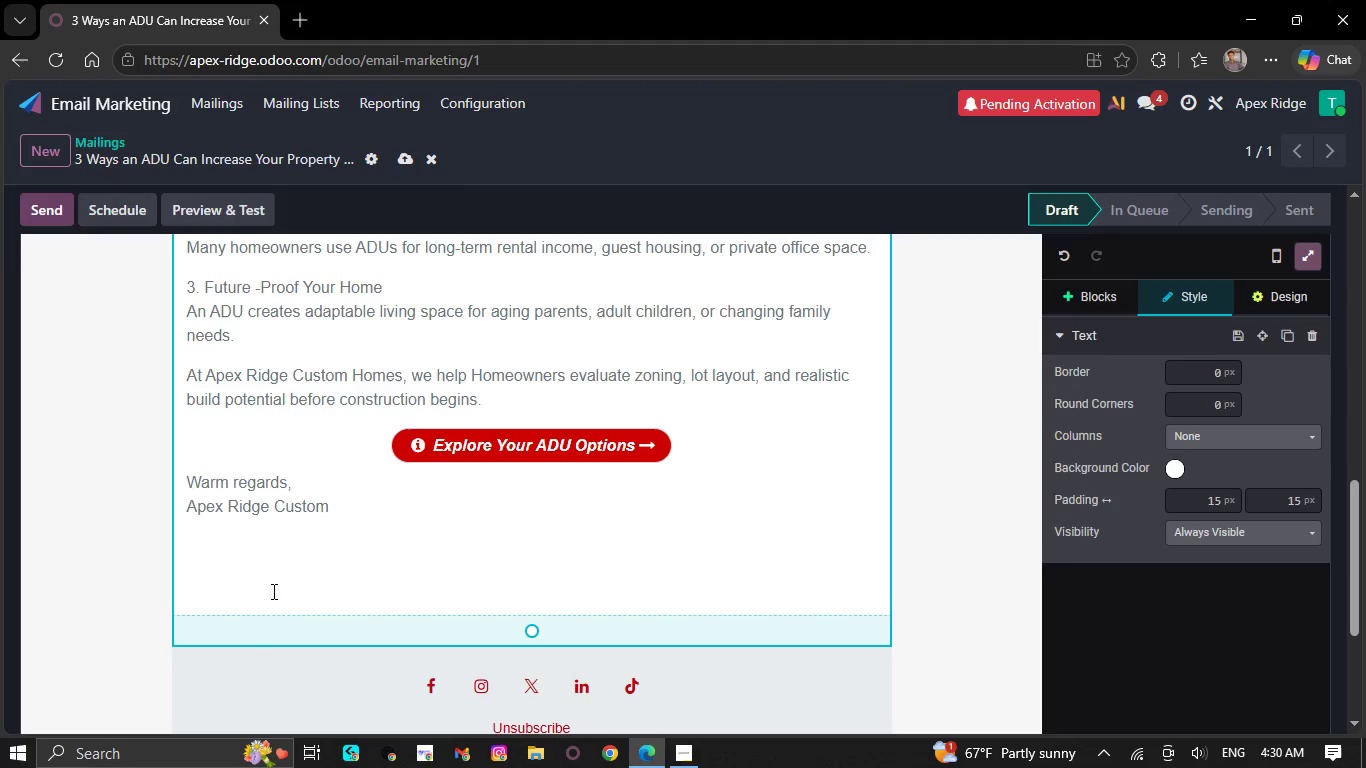 
left_click([272, 591])
 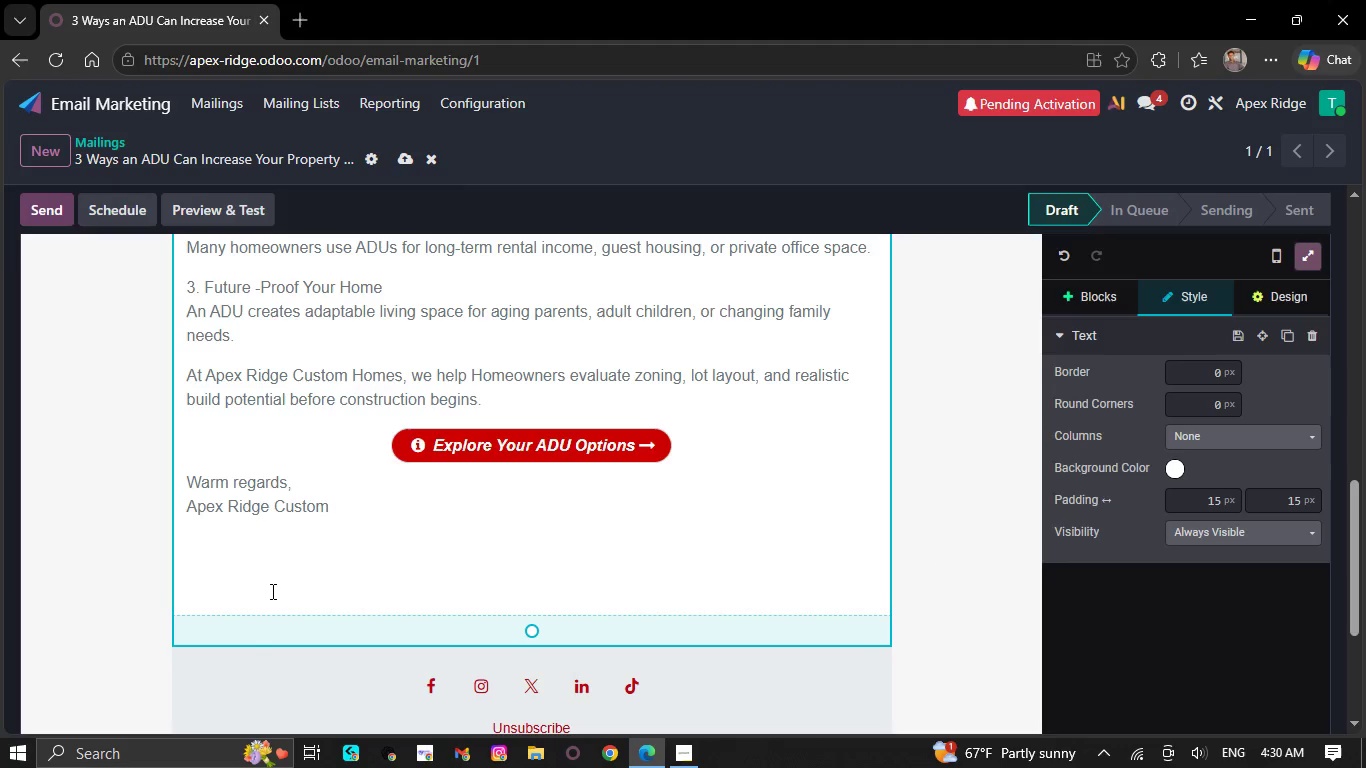 
key(Backspace)
 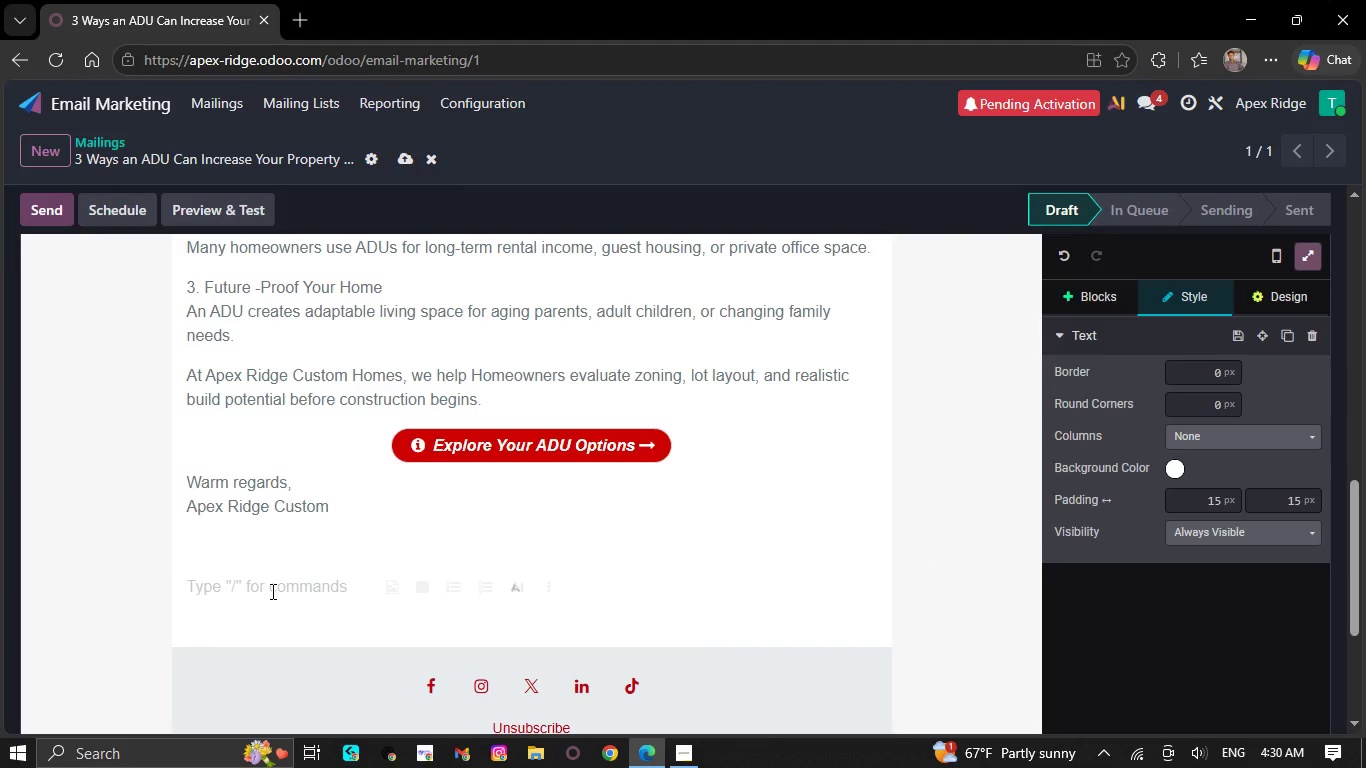 
key(Backspace)
 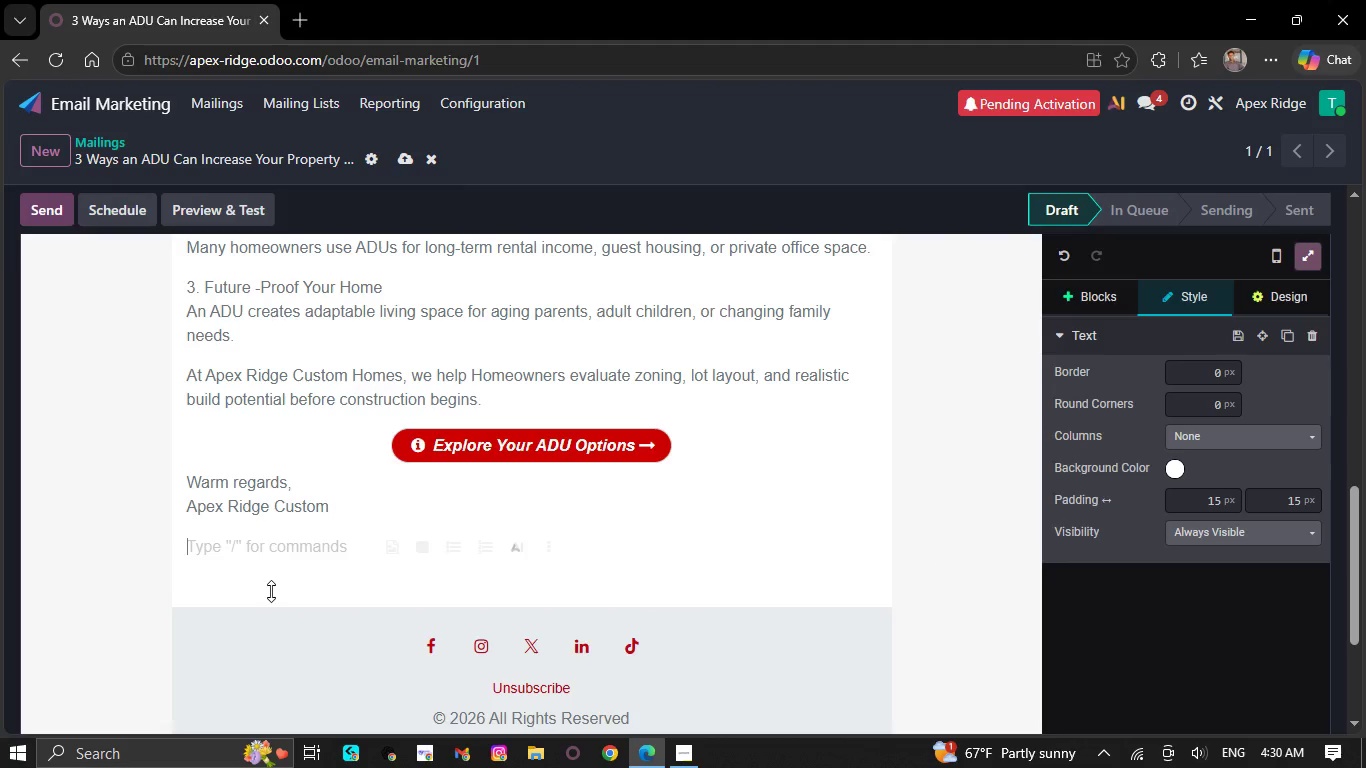 
key(Backspace)
 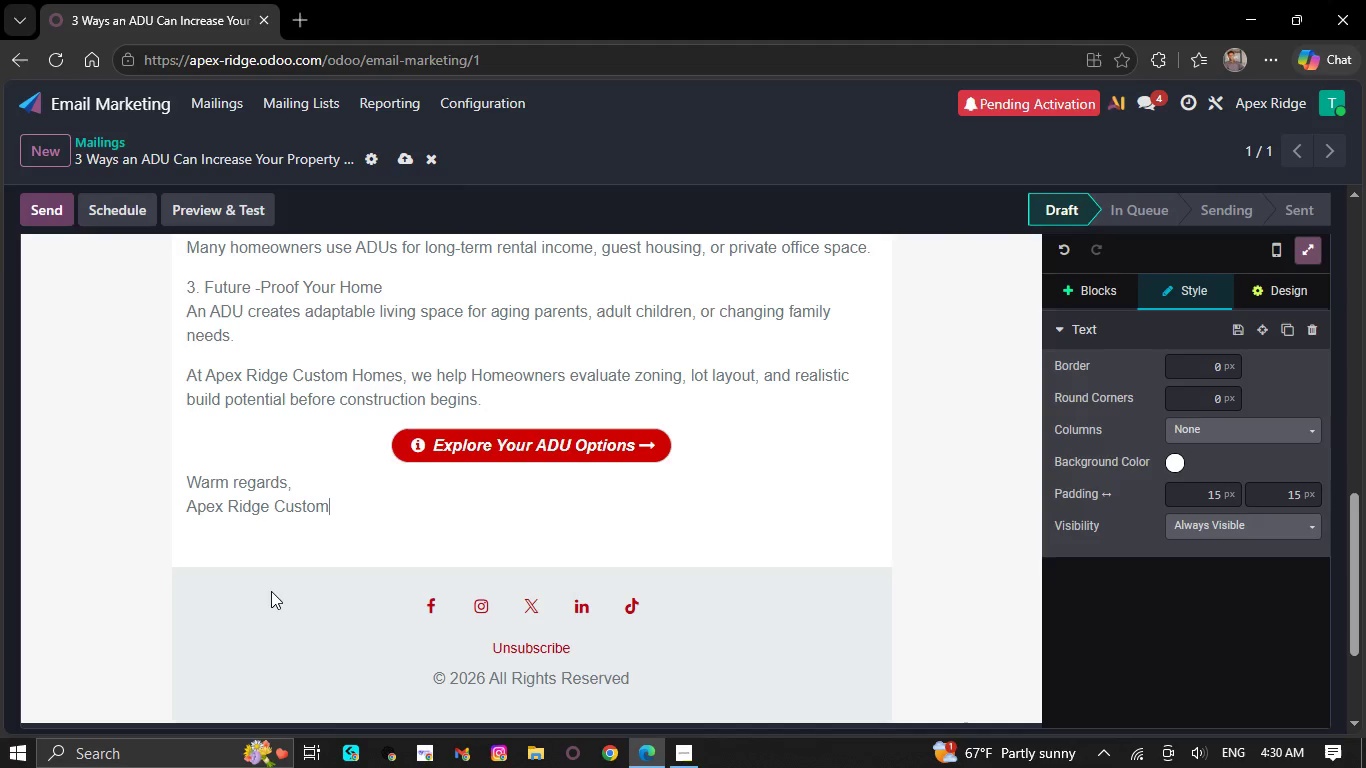 
scroll: coordinate [277, 565], scroll_direction: up, amount: 11.0
 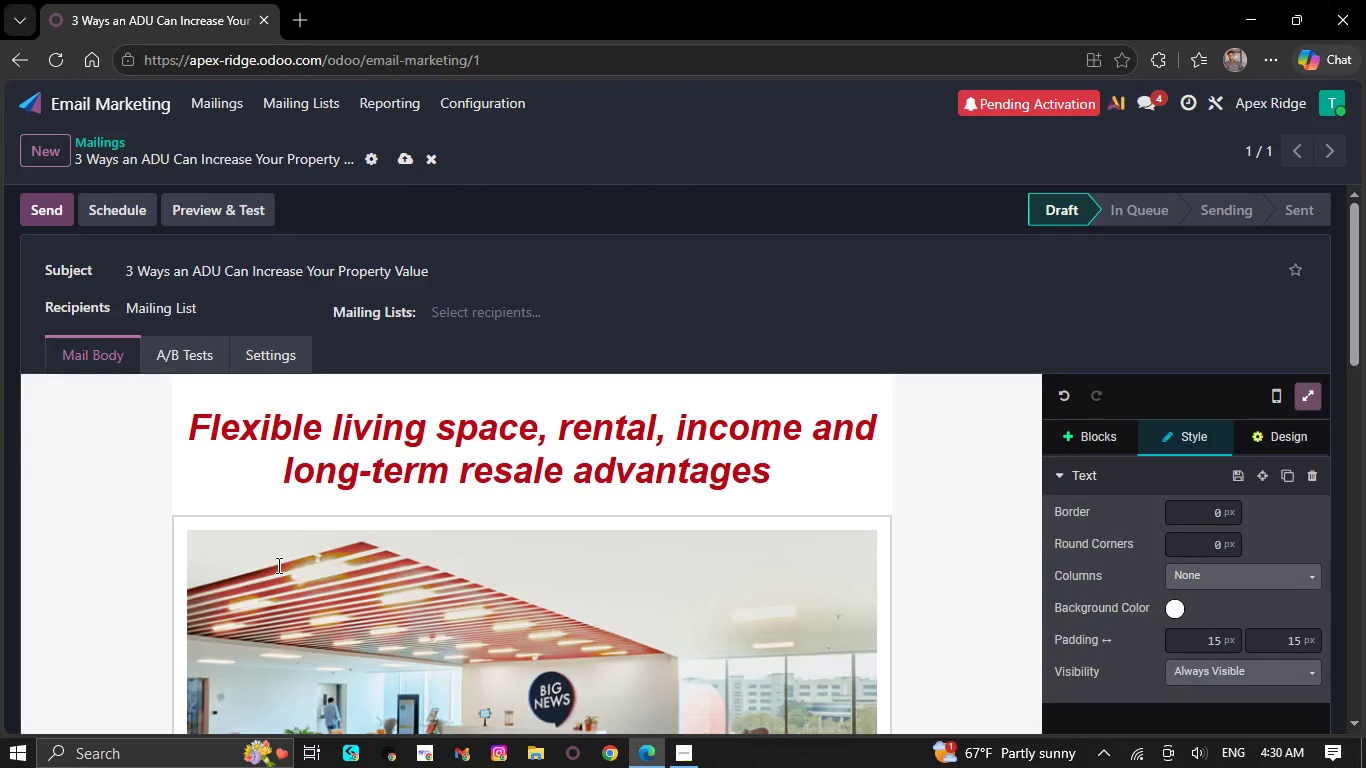 
scroll: coordinate [277, 565], scroll_direction: down, amount: 2.0
 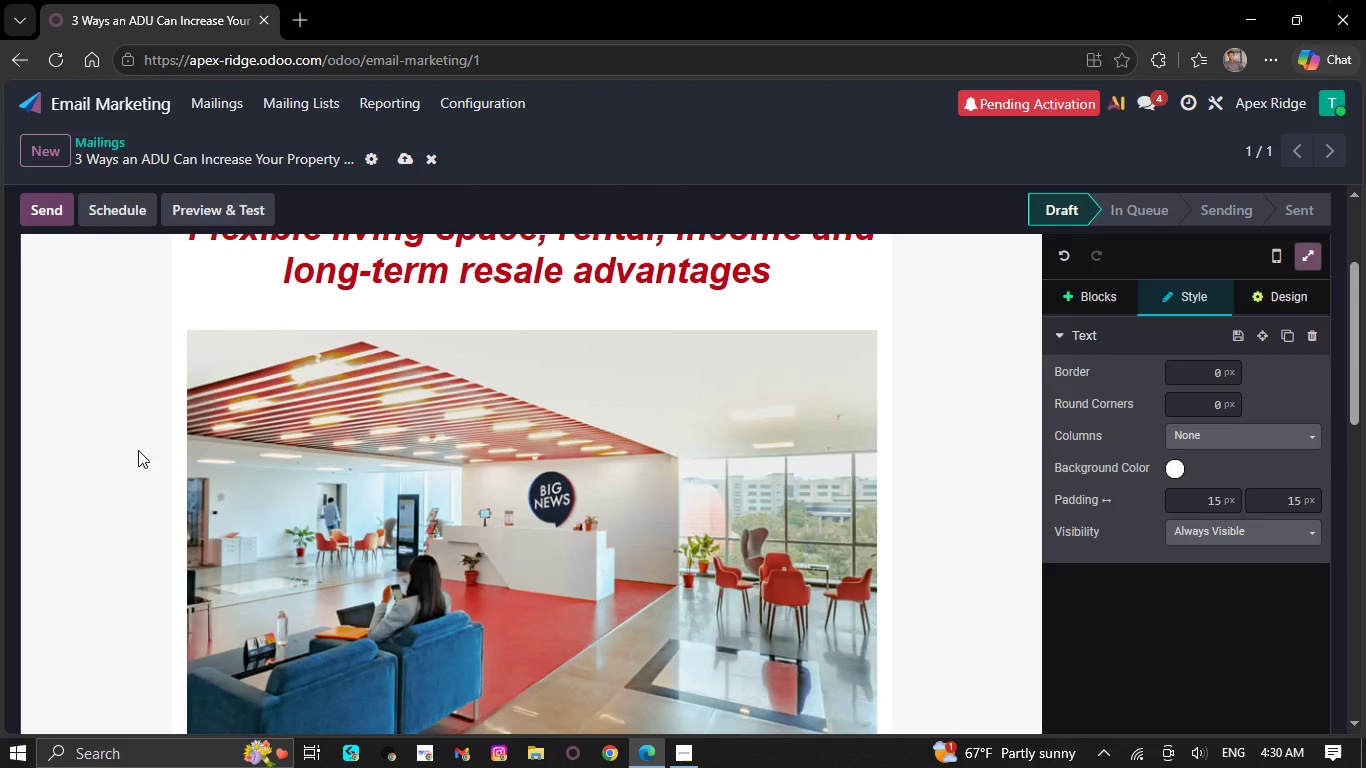 
wait(6.17)
 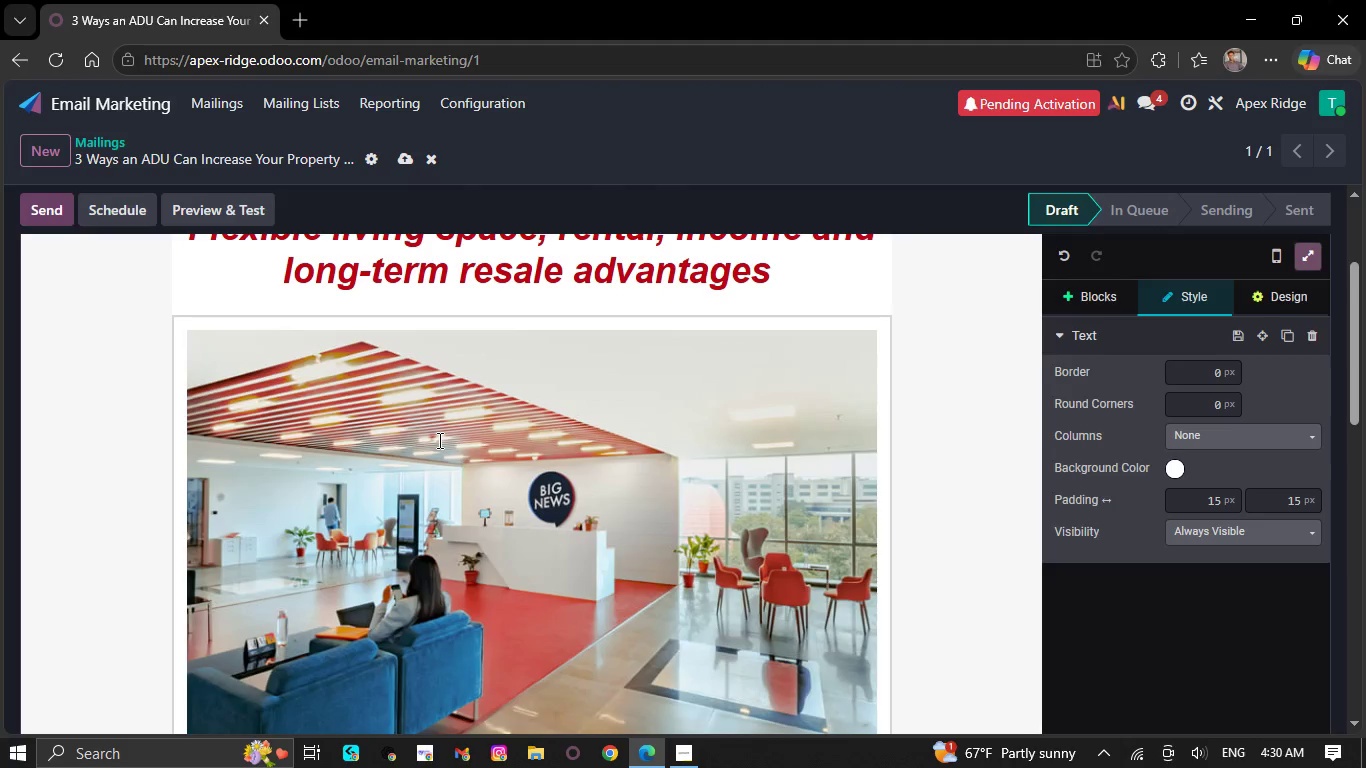 
double_click([144, 450])
 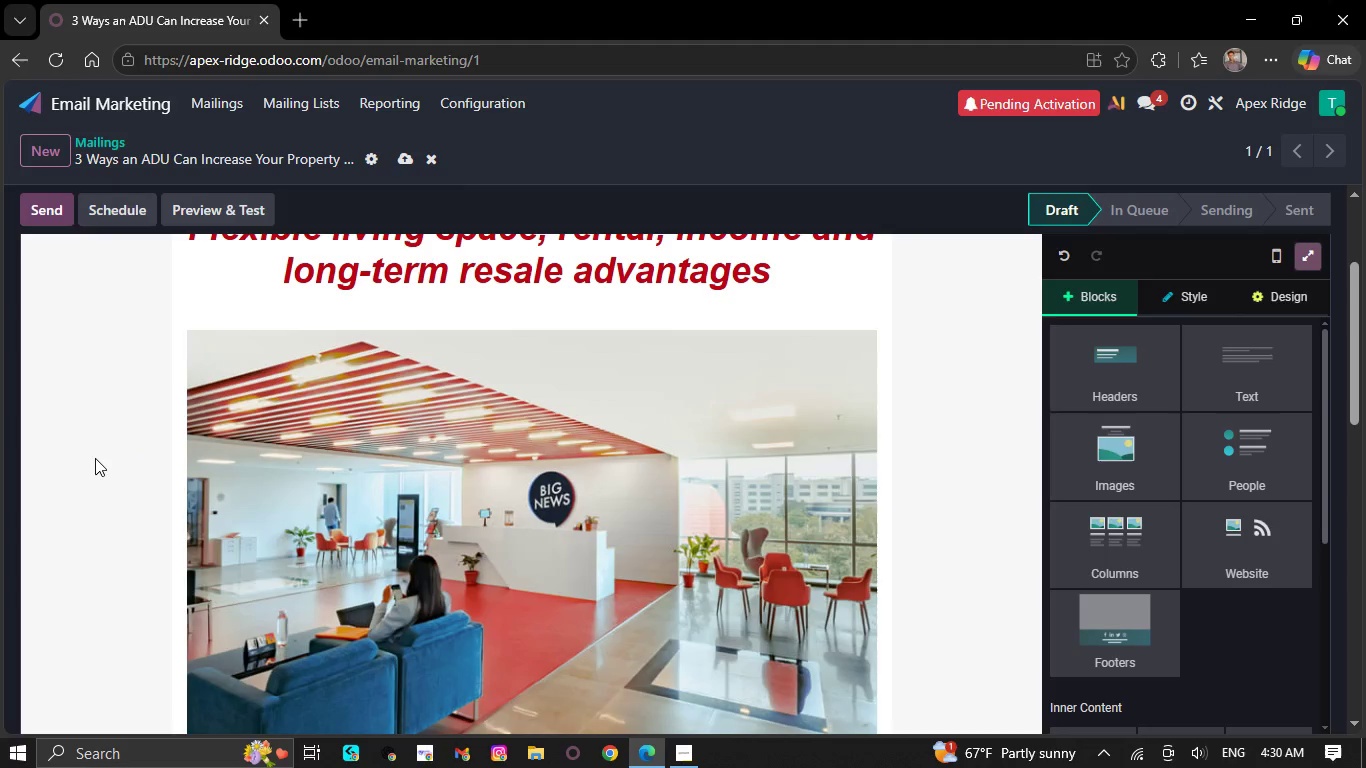 
double_click([441, 499])
 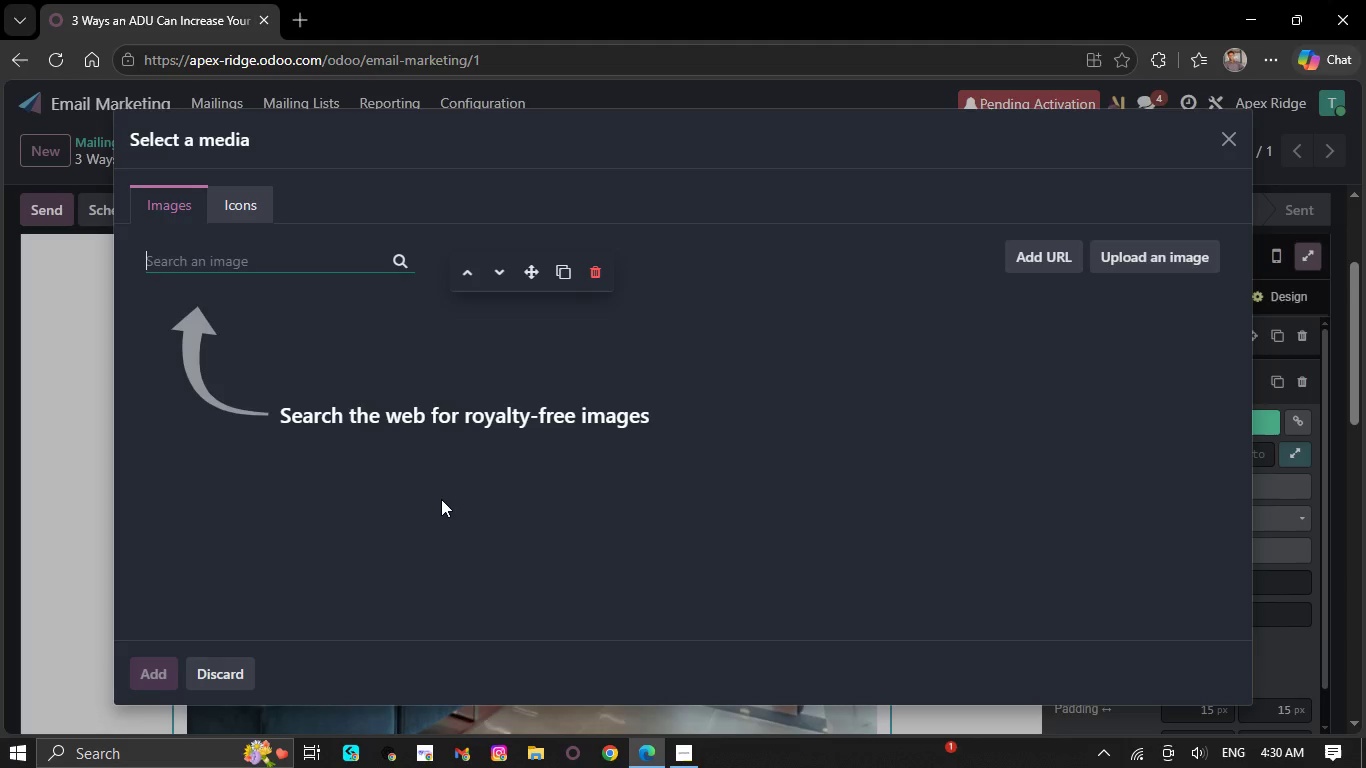 
type(modern )
 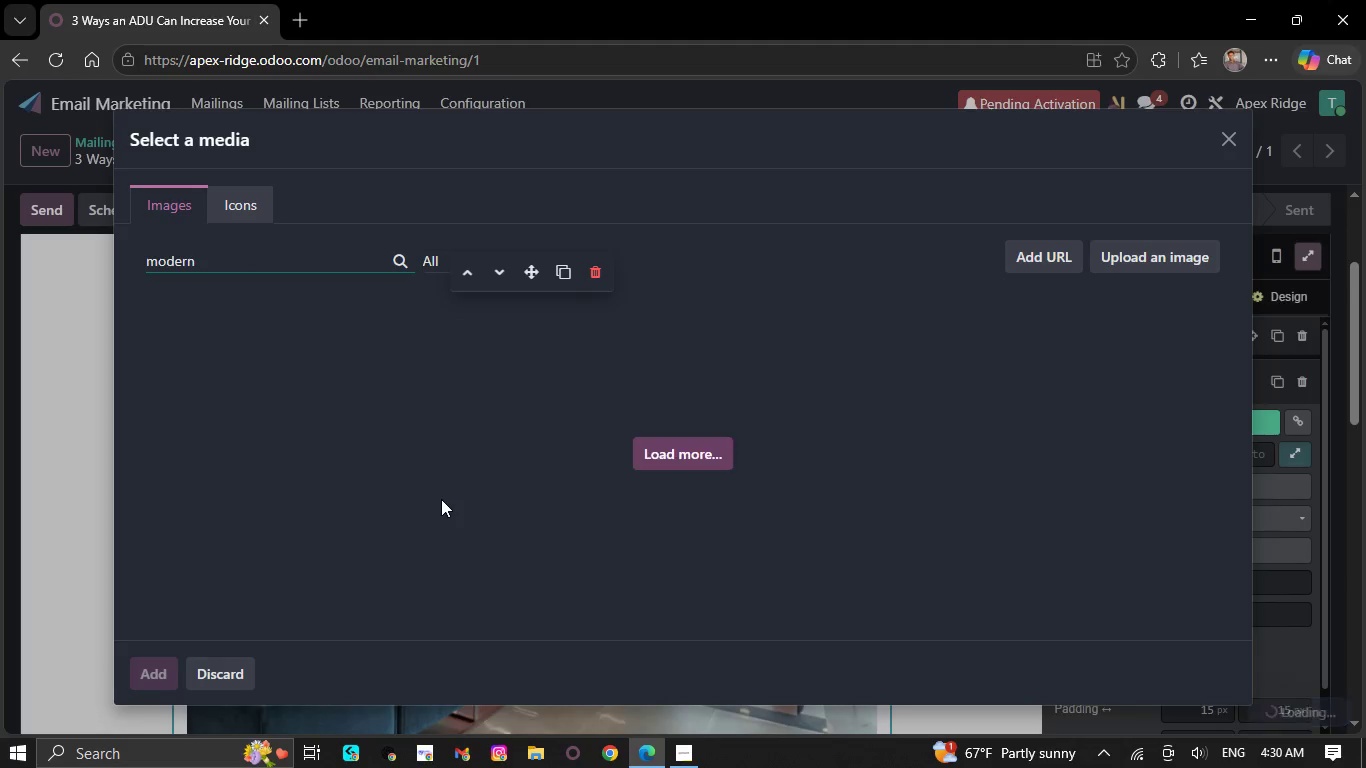 
type(backyard cottage exterior)
 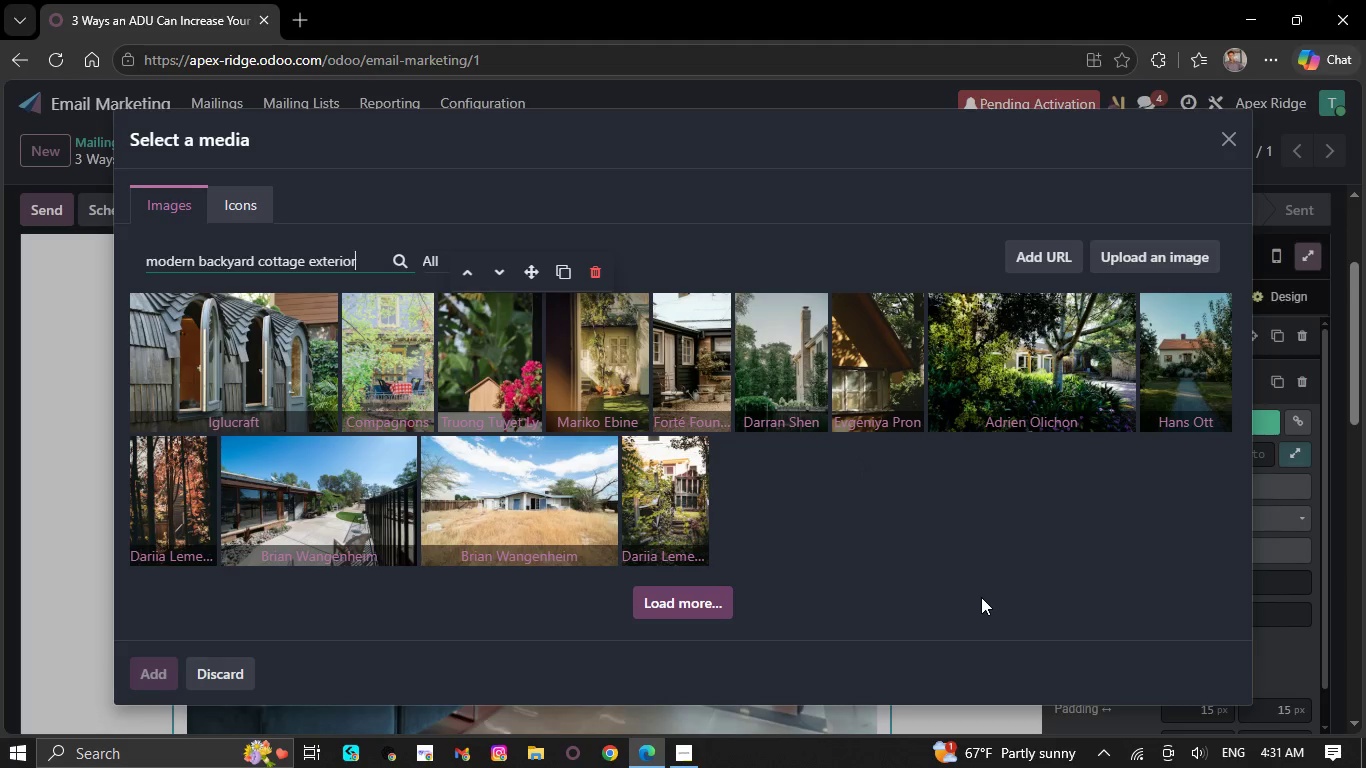 
wait(14.78)
 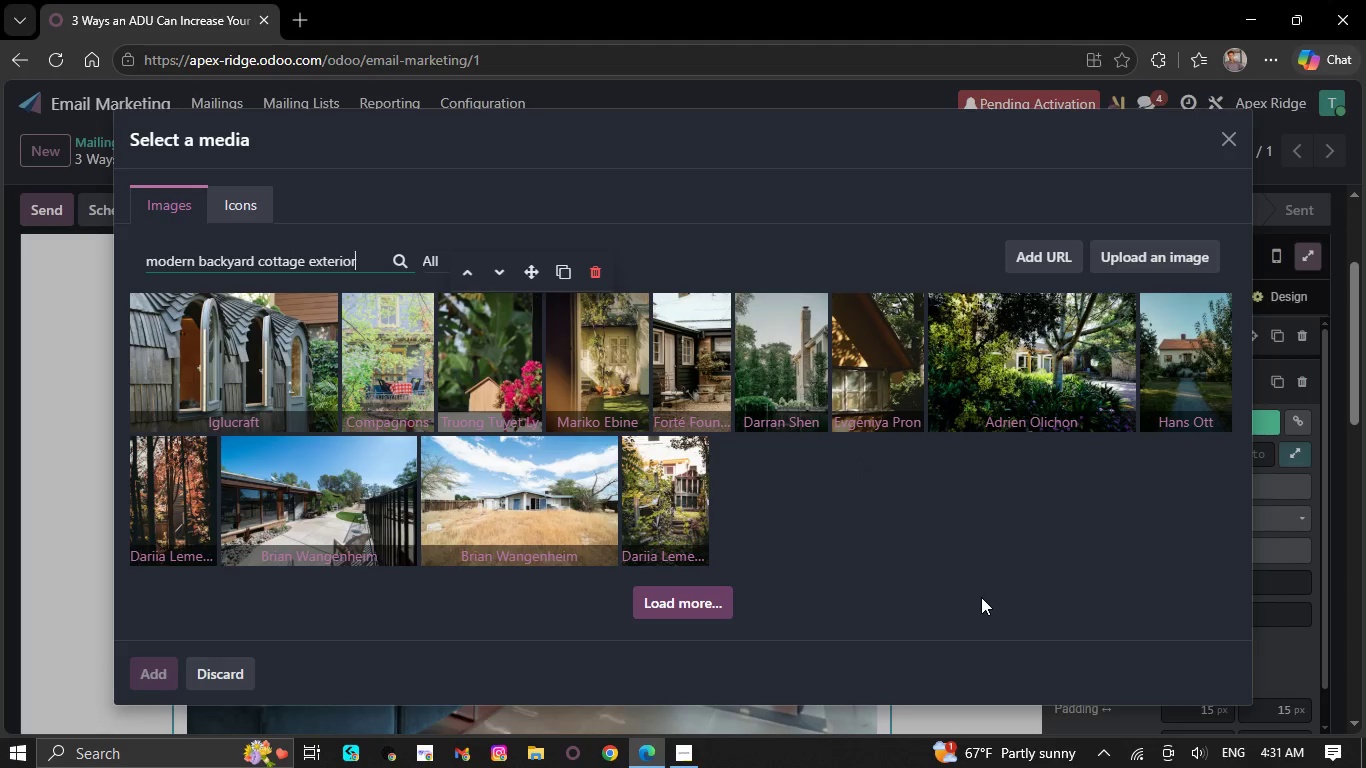 
left_click([1002, 337])
 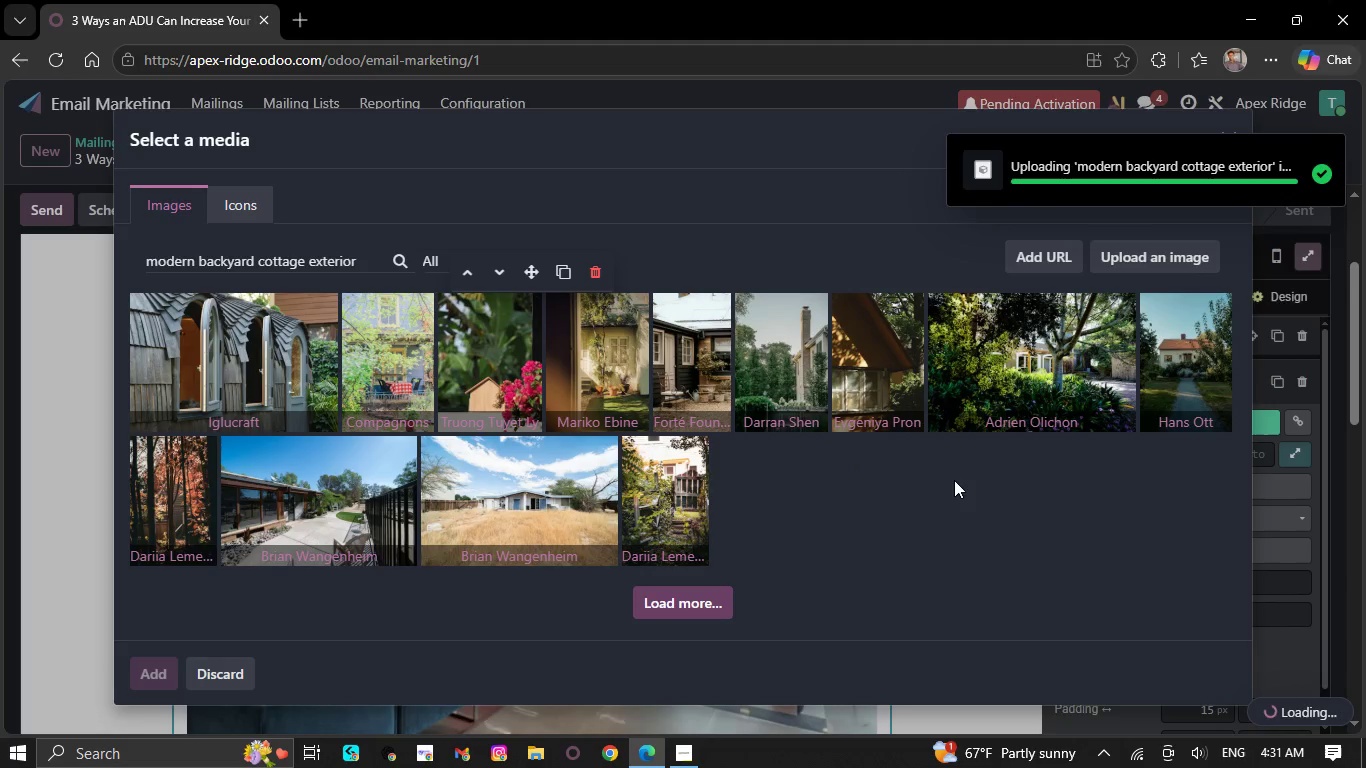 
mouse_move([941, 476])
 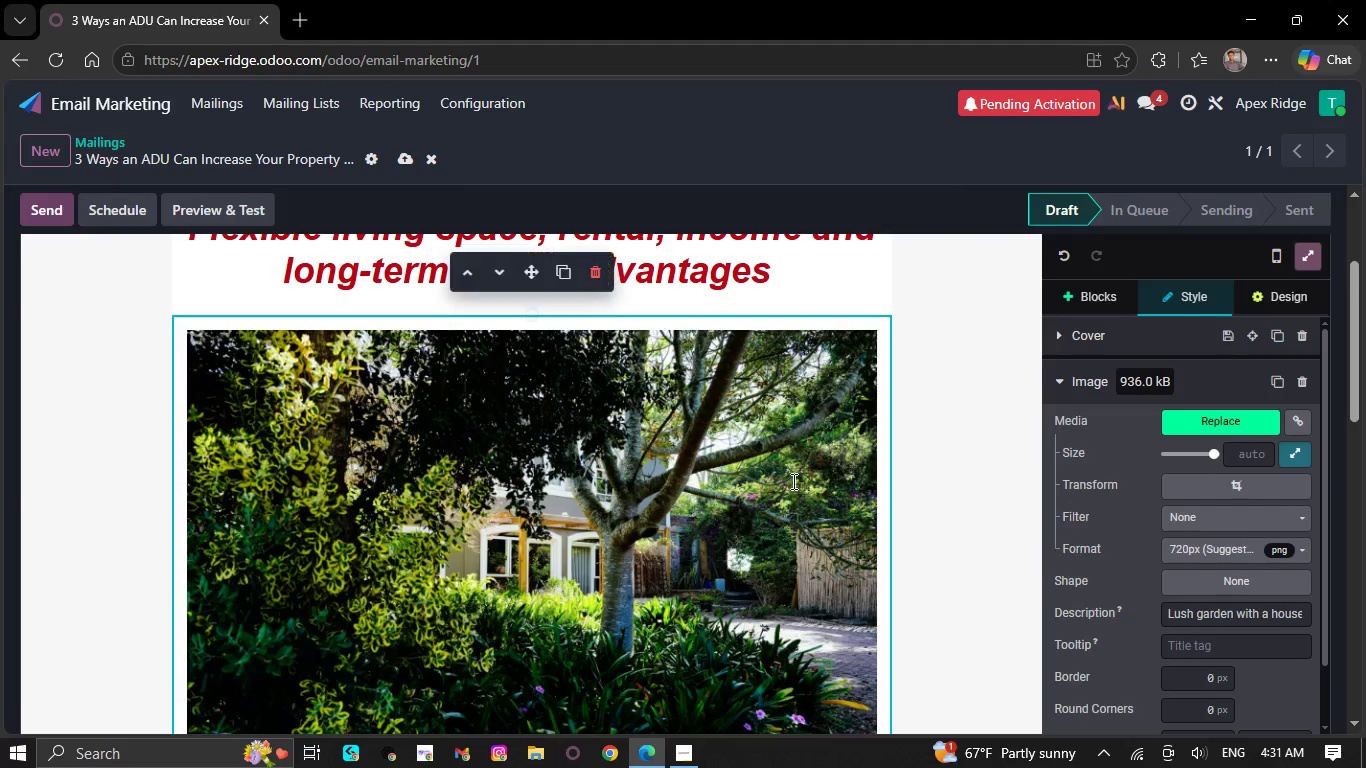 
scroll: coordinate [746, 464], scroll_direction: down, amount: 2.0
 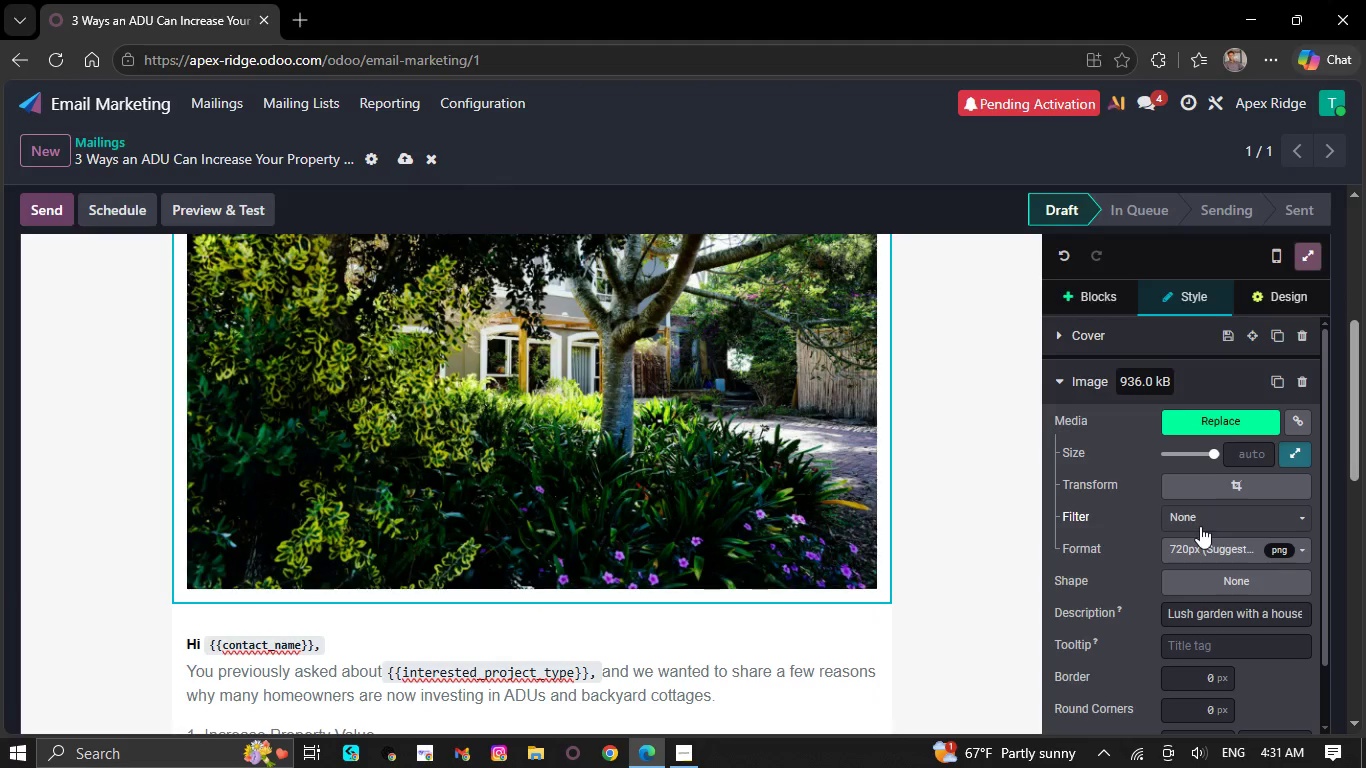 
left_click([1201, 492])
 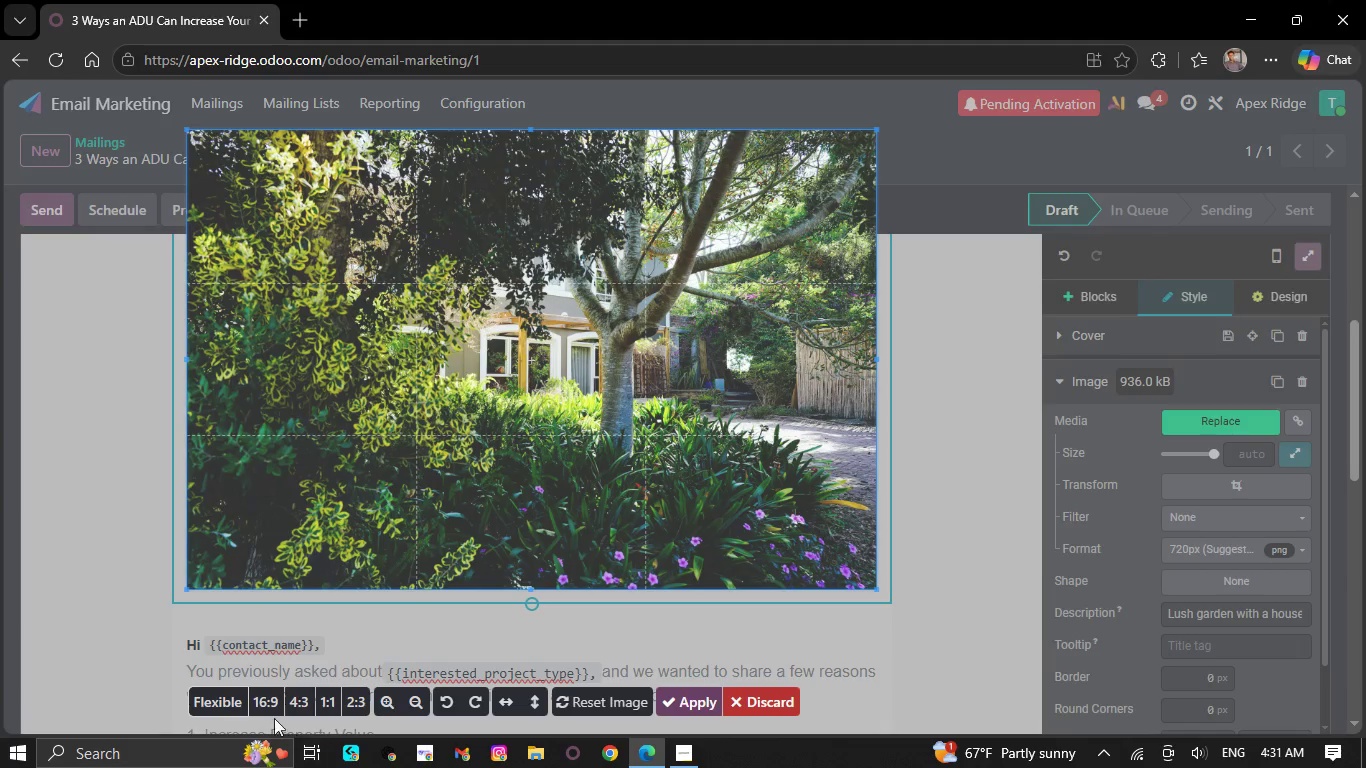 
left_click([260, 697])
 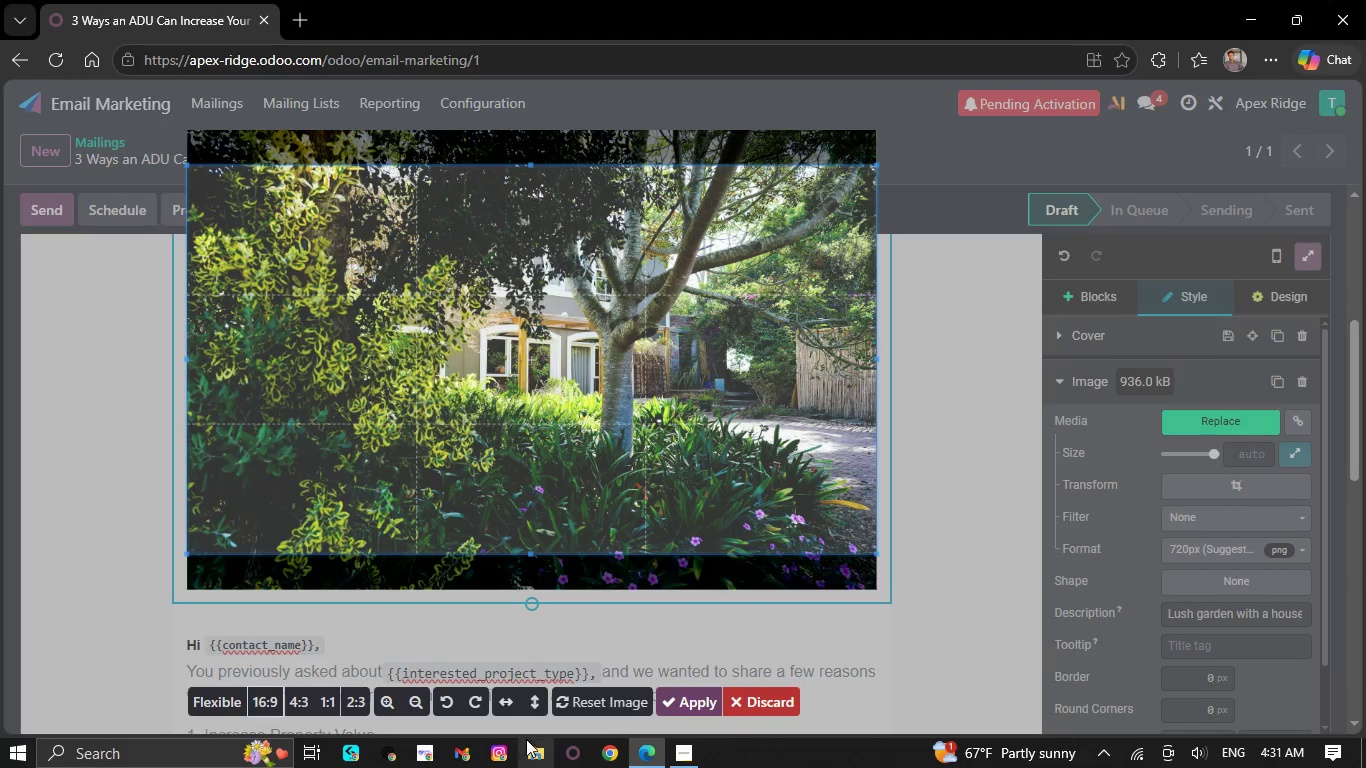 
left_click([694, 700])
 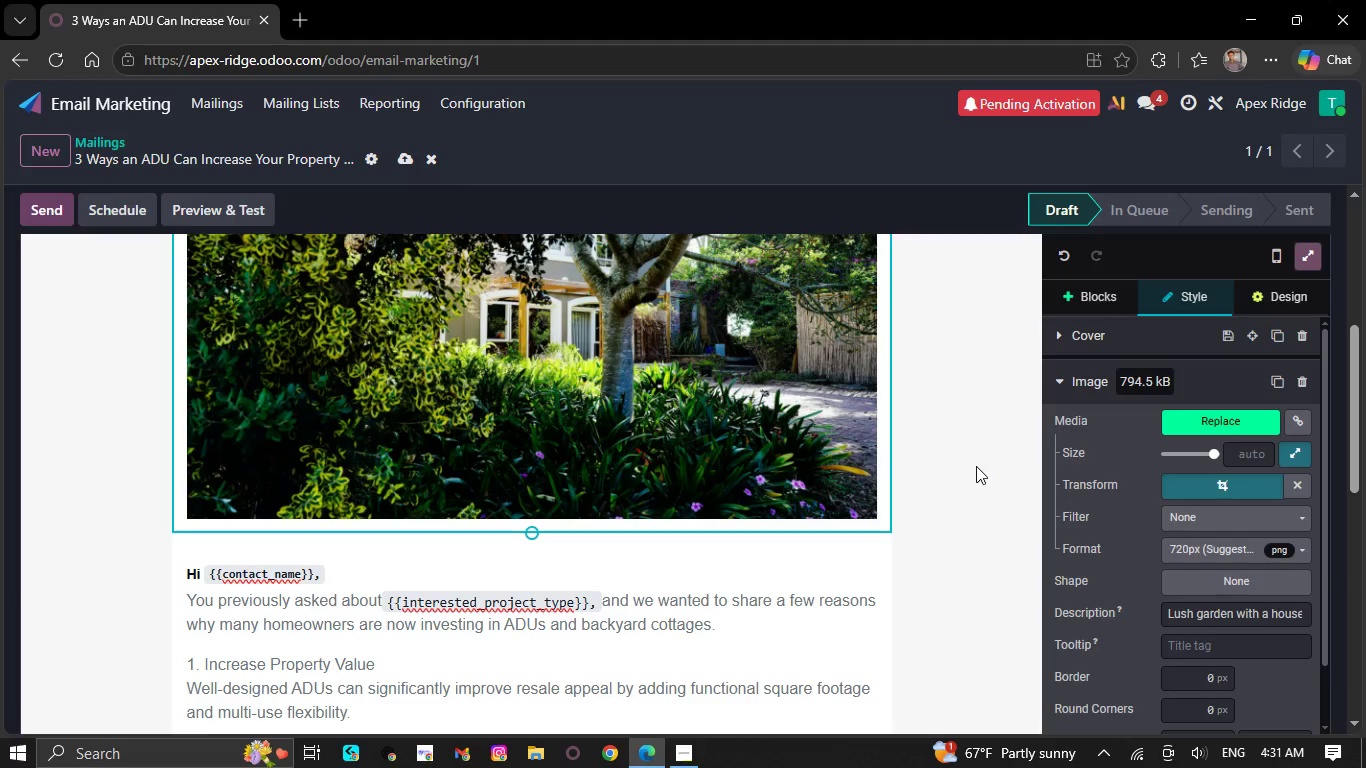 
scroll: coordinate [833, 478], scroll_direction: down, amount: 4.0
 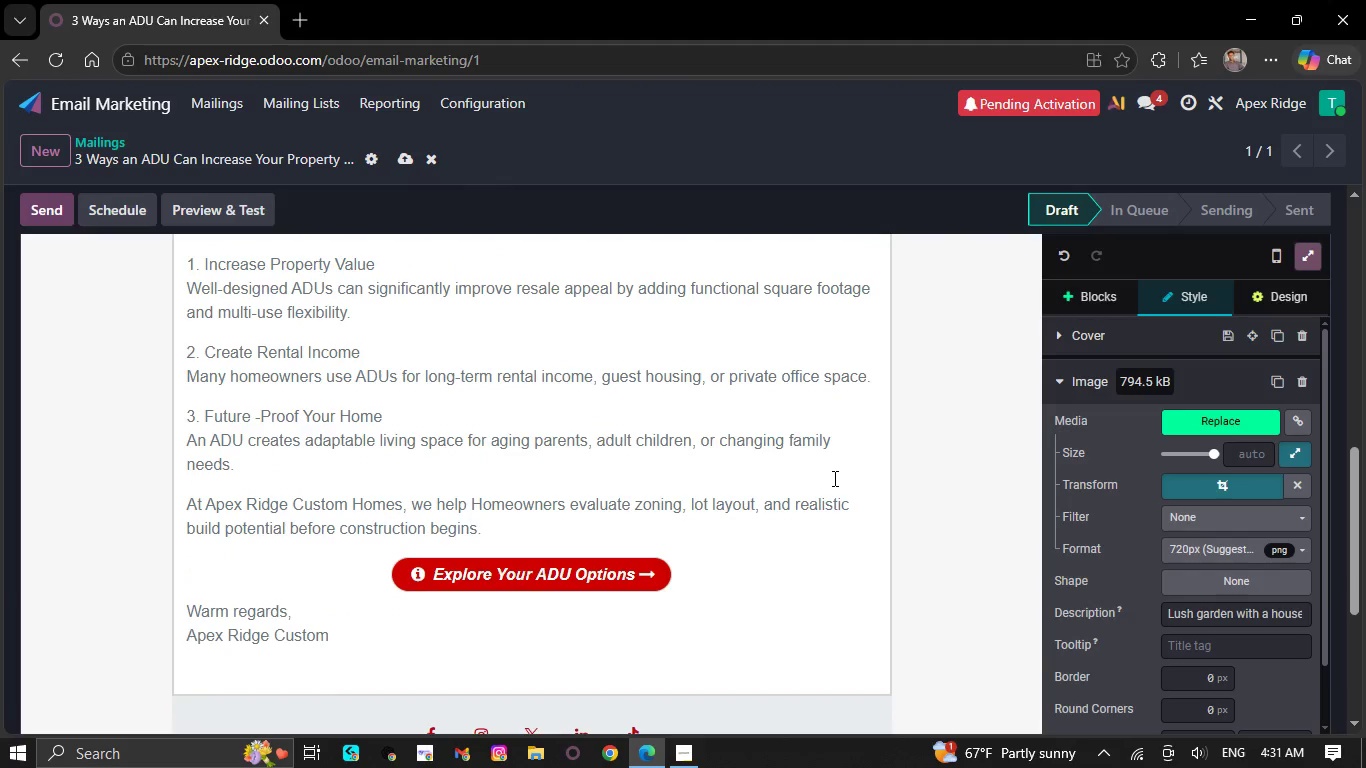 
scroll: coordinate [832, 478], scroll_direction: up, amount: 1.0
 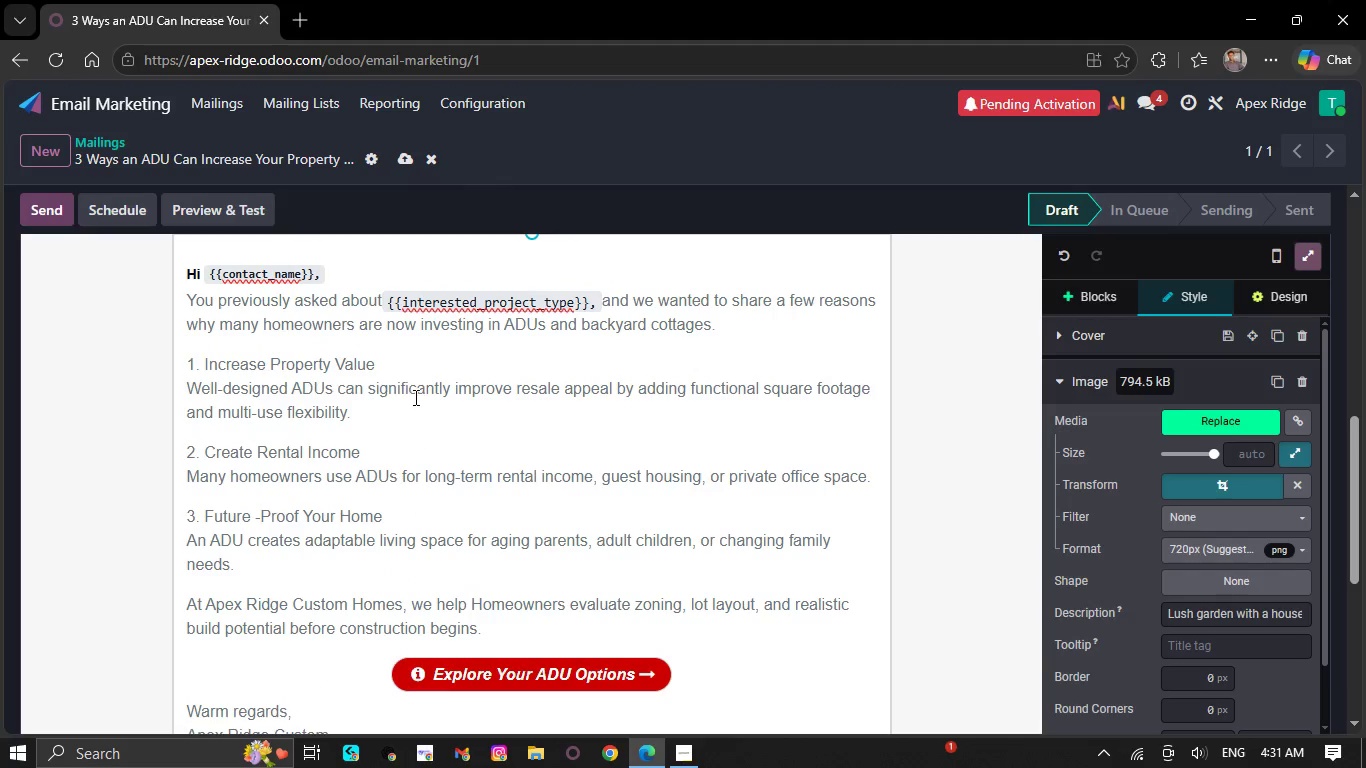 
scroll: coordinate [530, 484], scroll_direction: down, amount: 2.0
 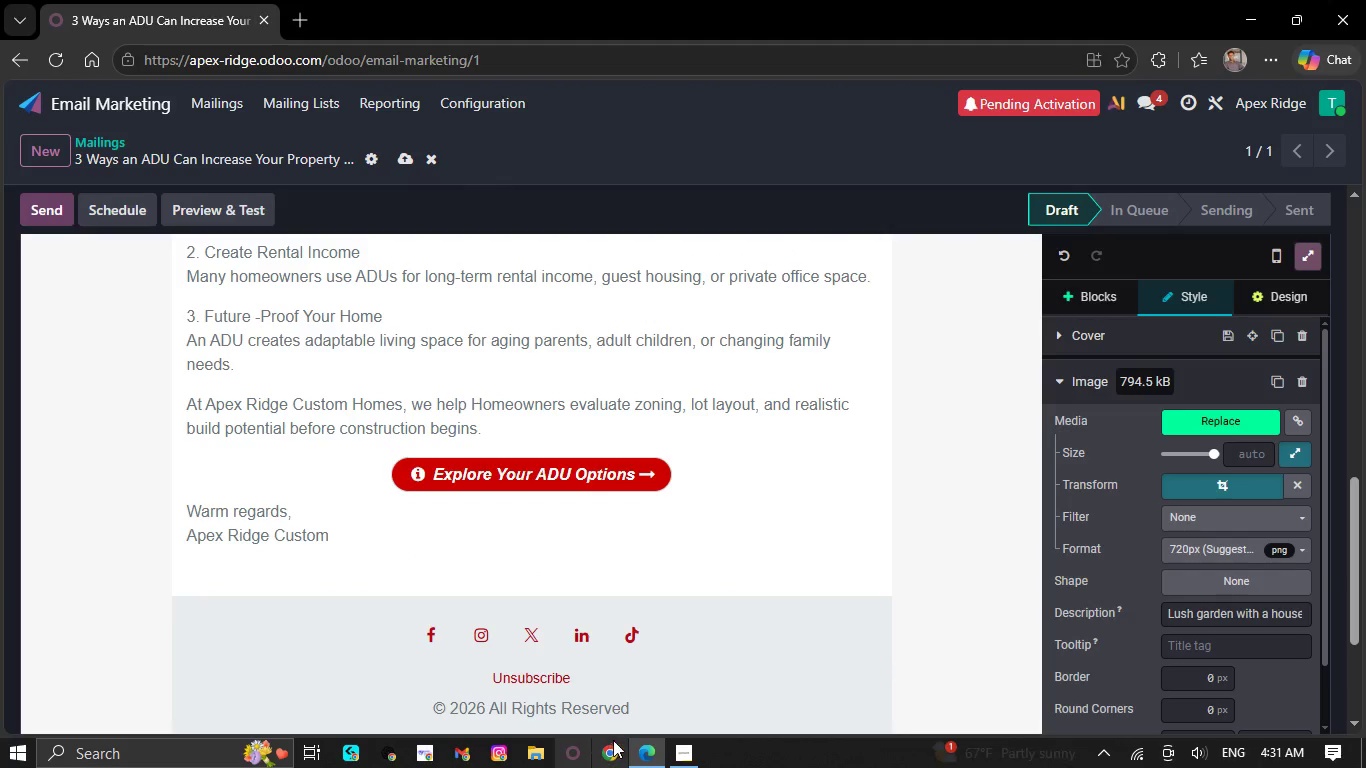 
left_click([700, 747])